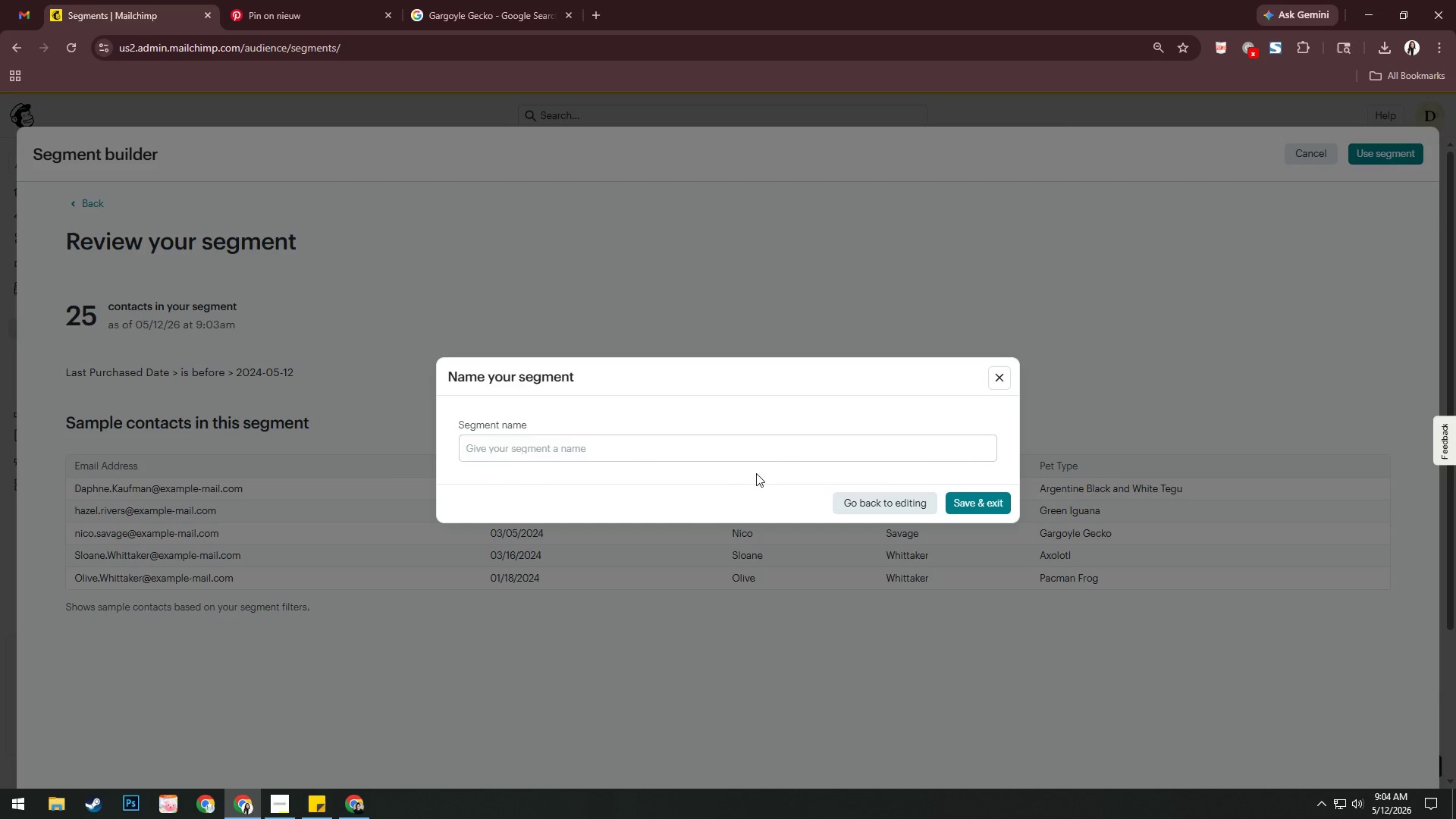 
left_click([759, 453])
 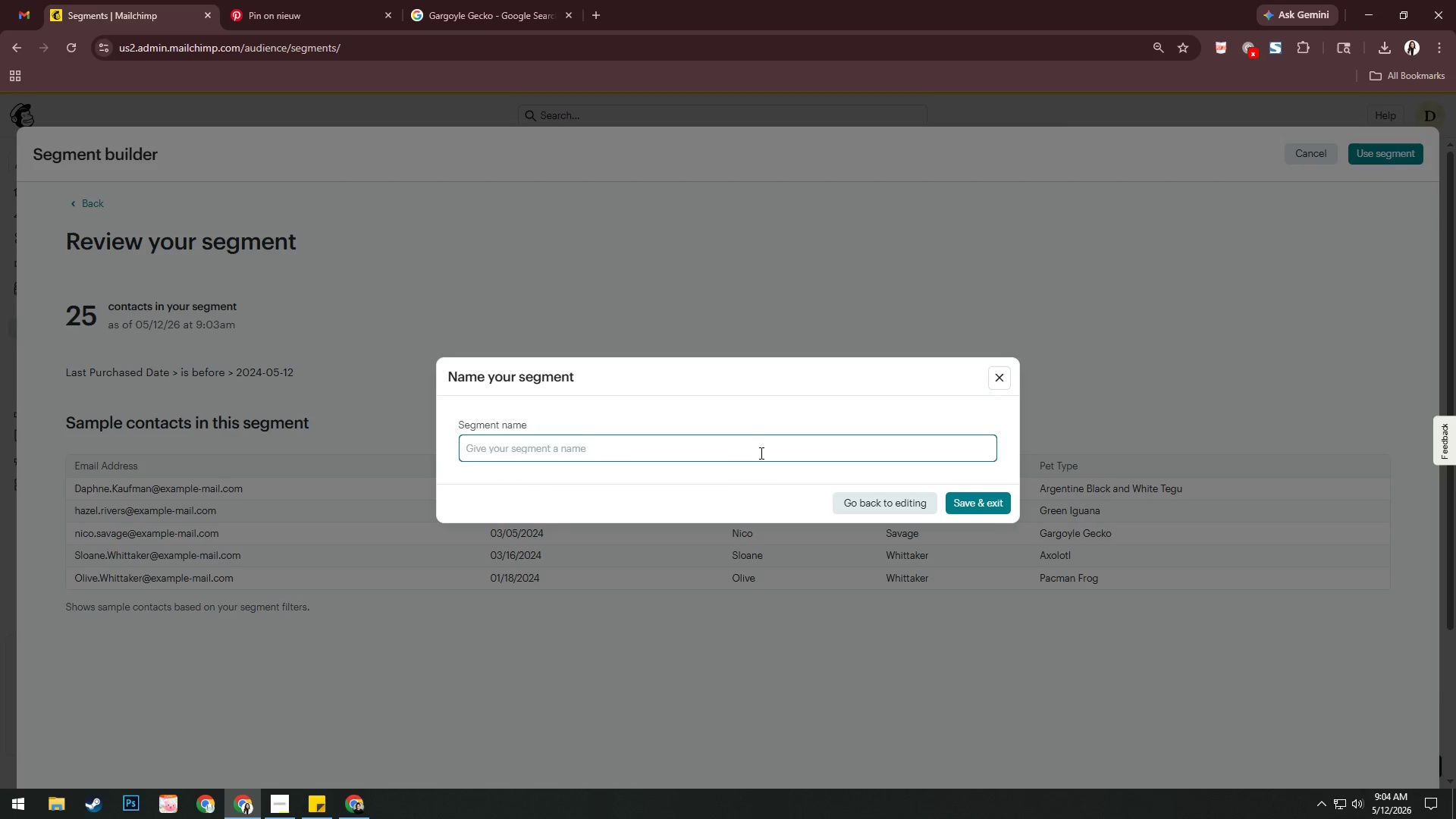 
type(60-Day Re-Engagement Customers)
 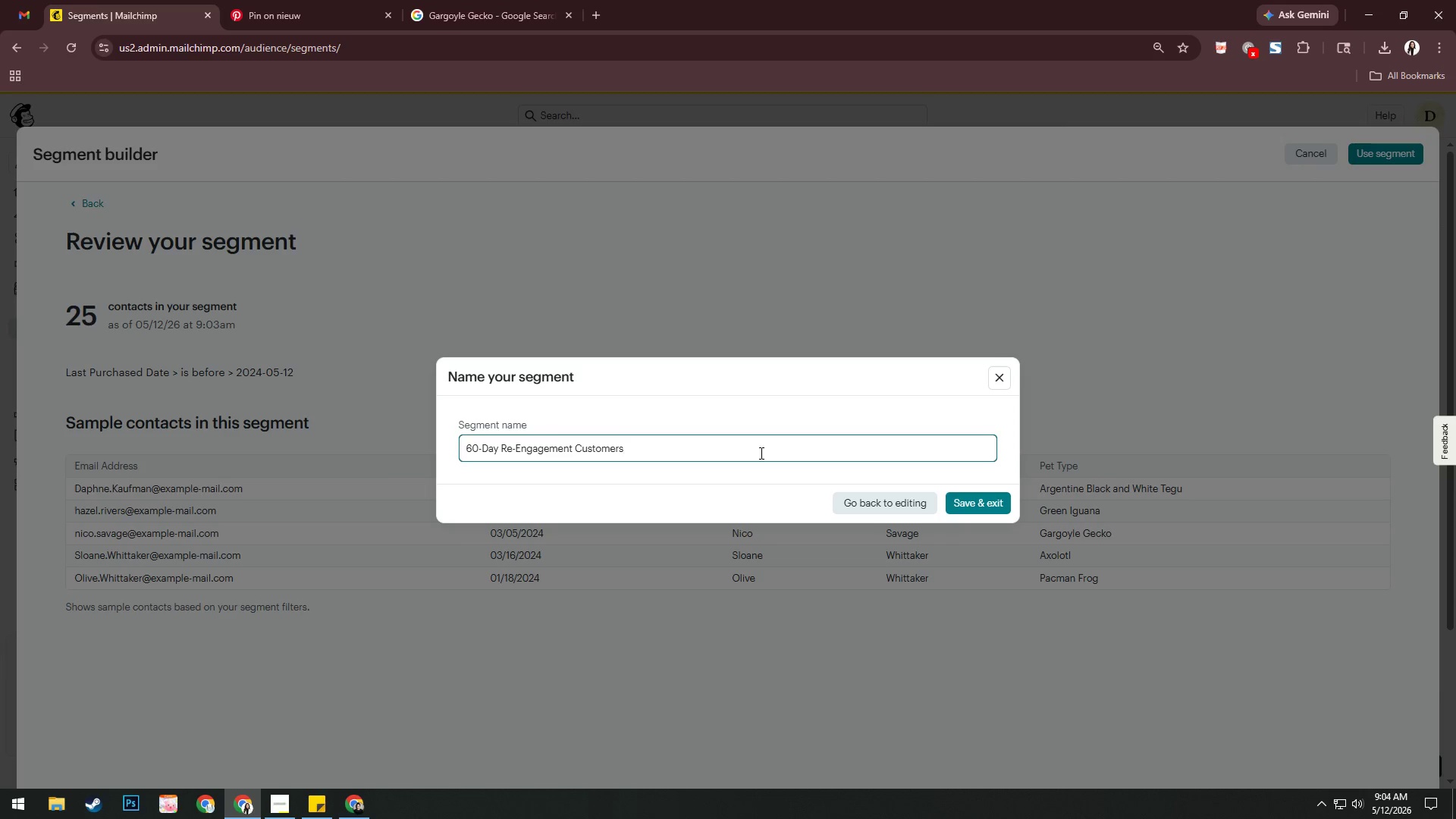 
key(Enter)
 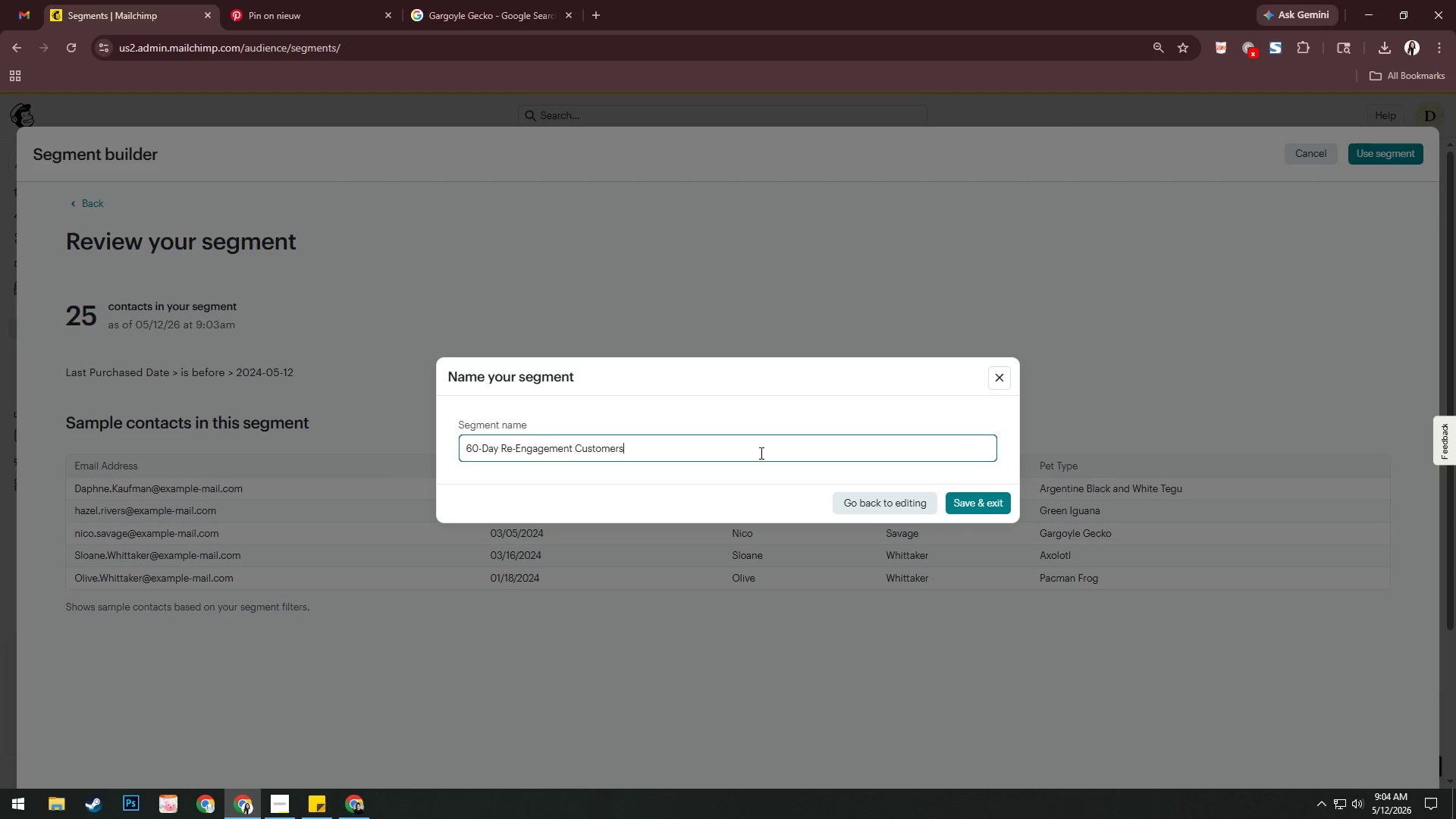 
key(Enter)
 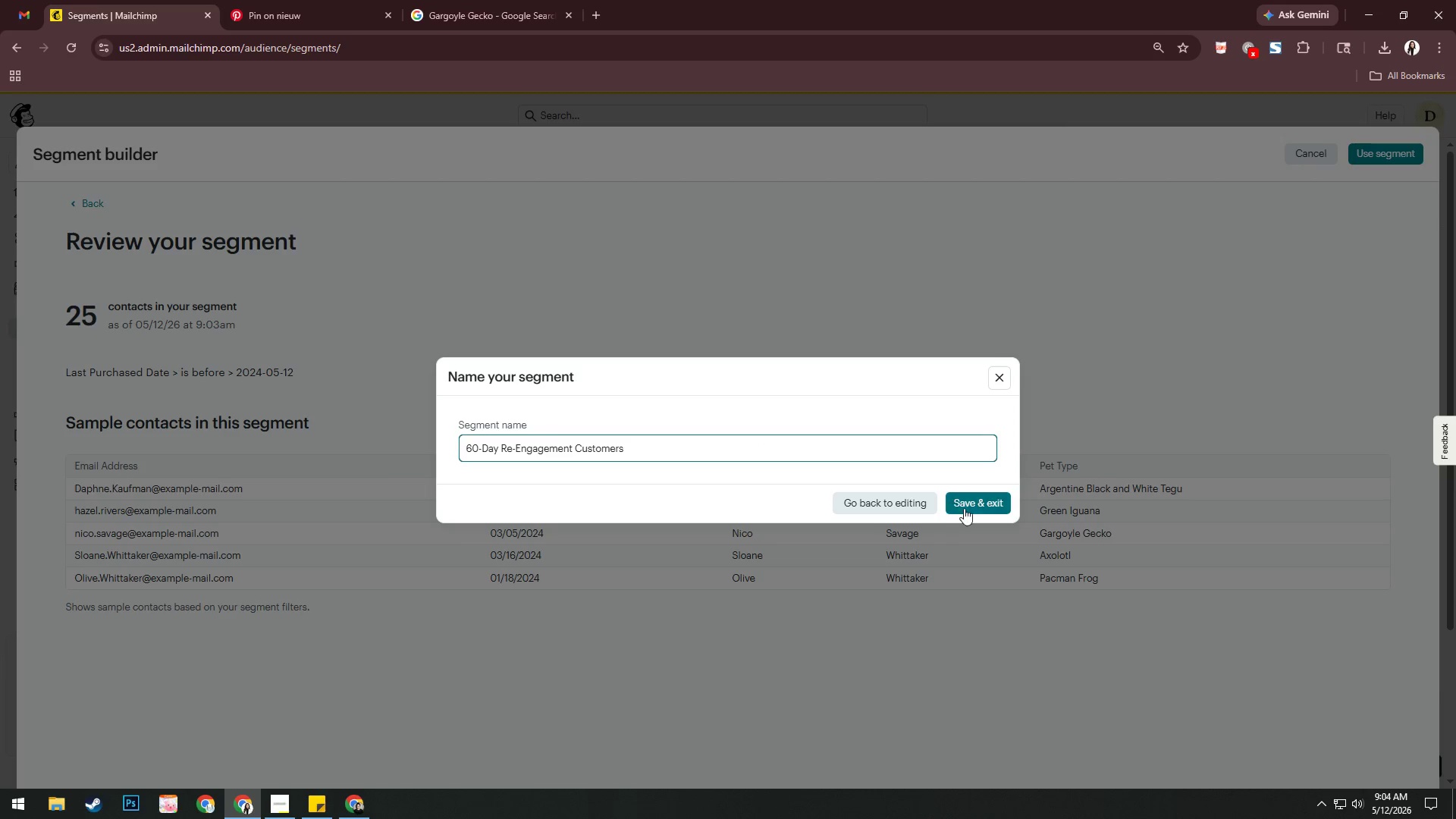 
double_click([967, 503])
 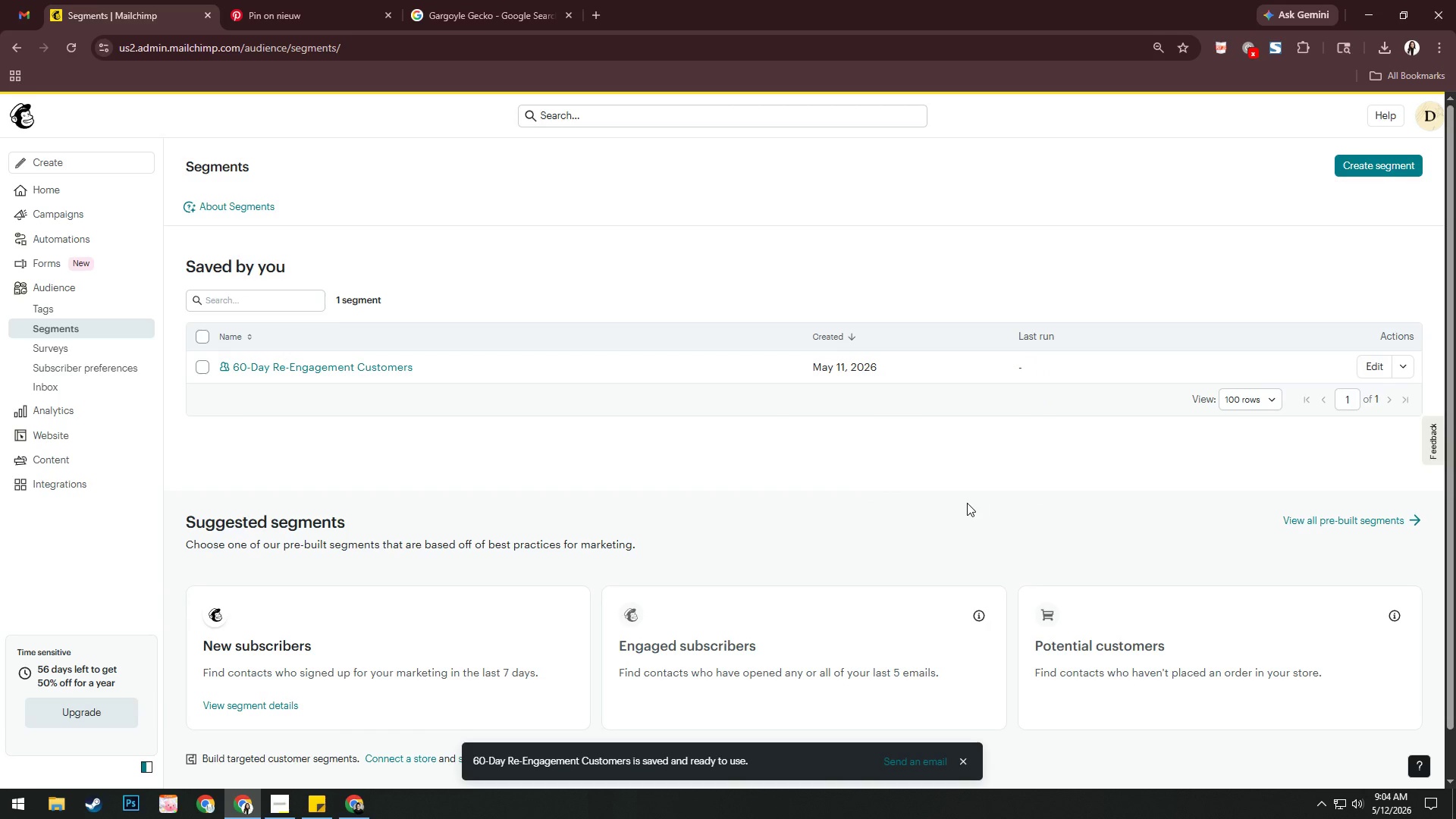 
wait(9.75)
 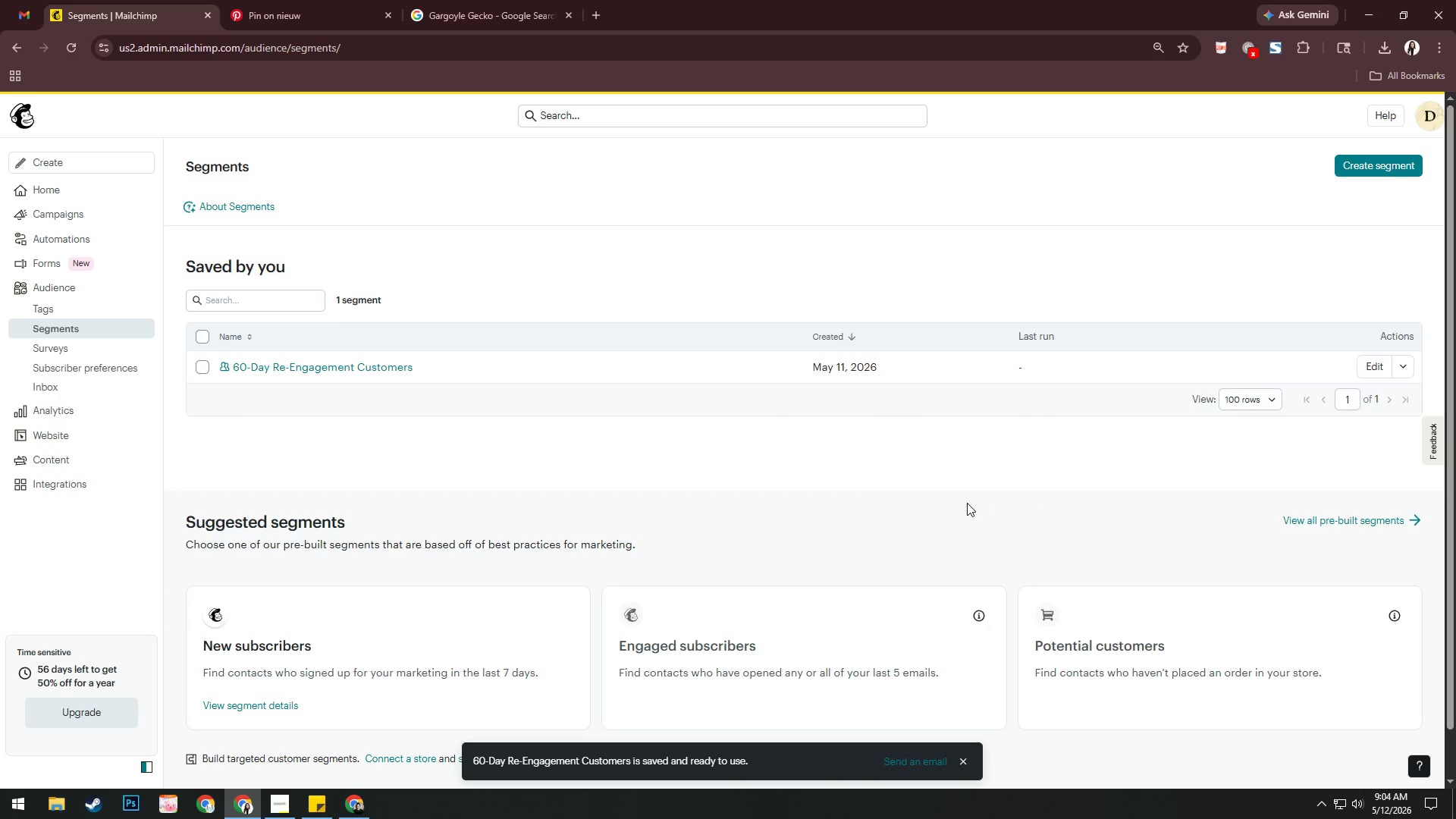 
left_click([117, 218])
 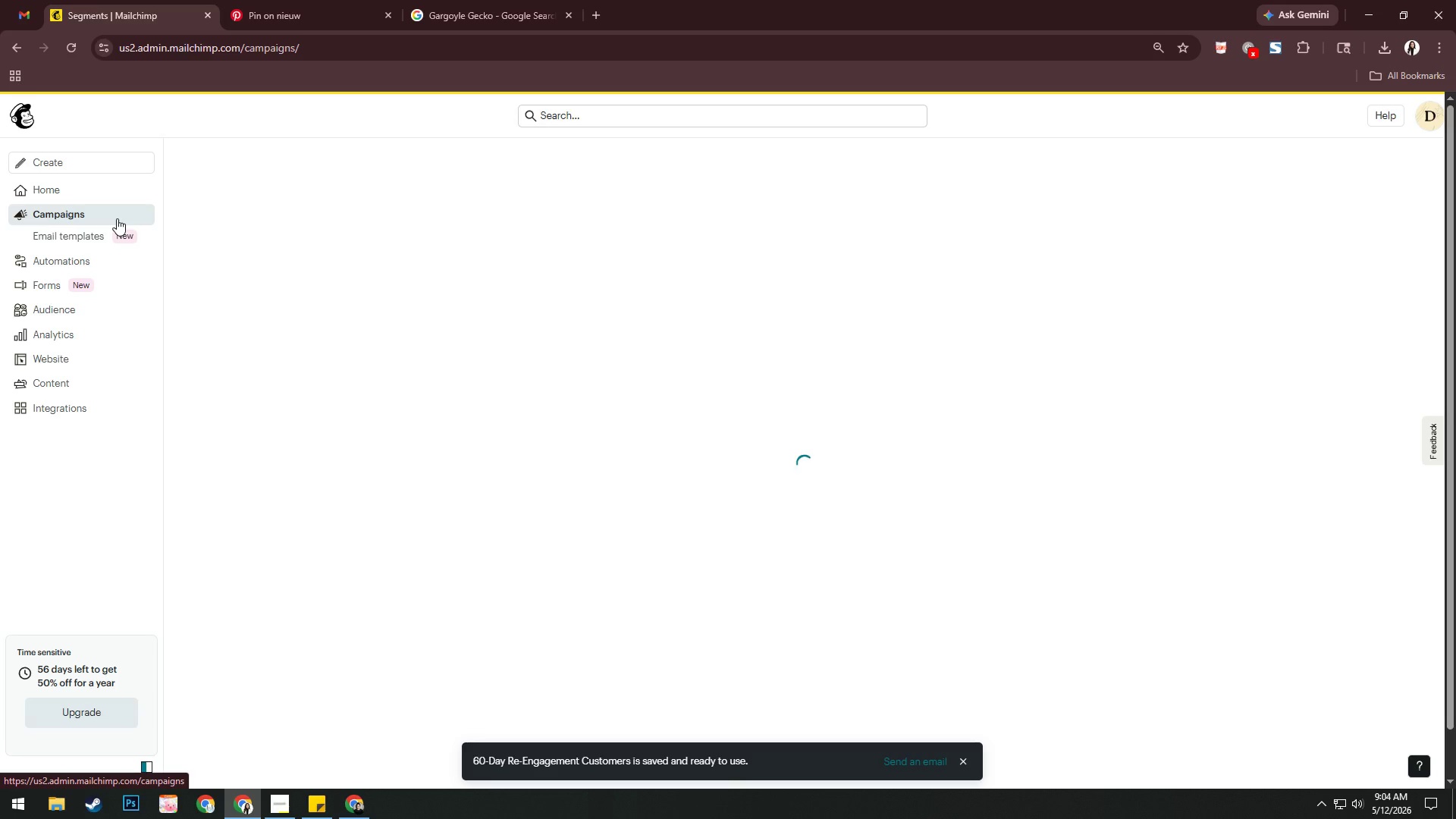 
double_click([117, 218])
 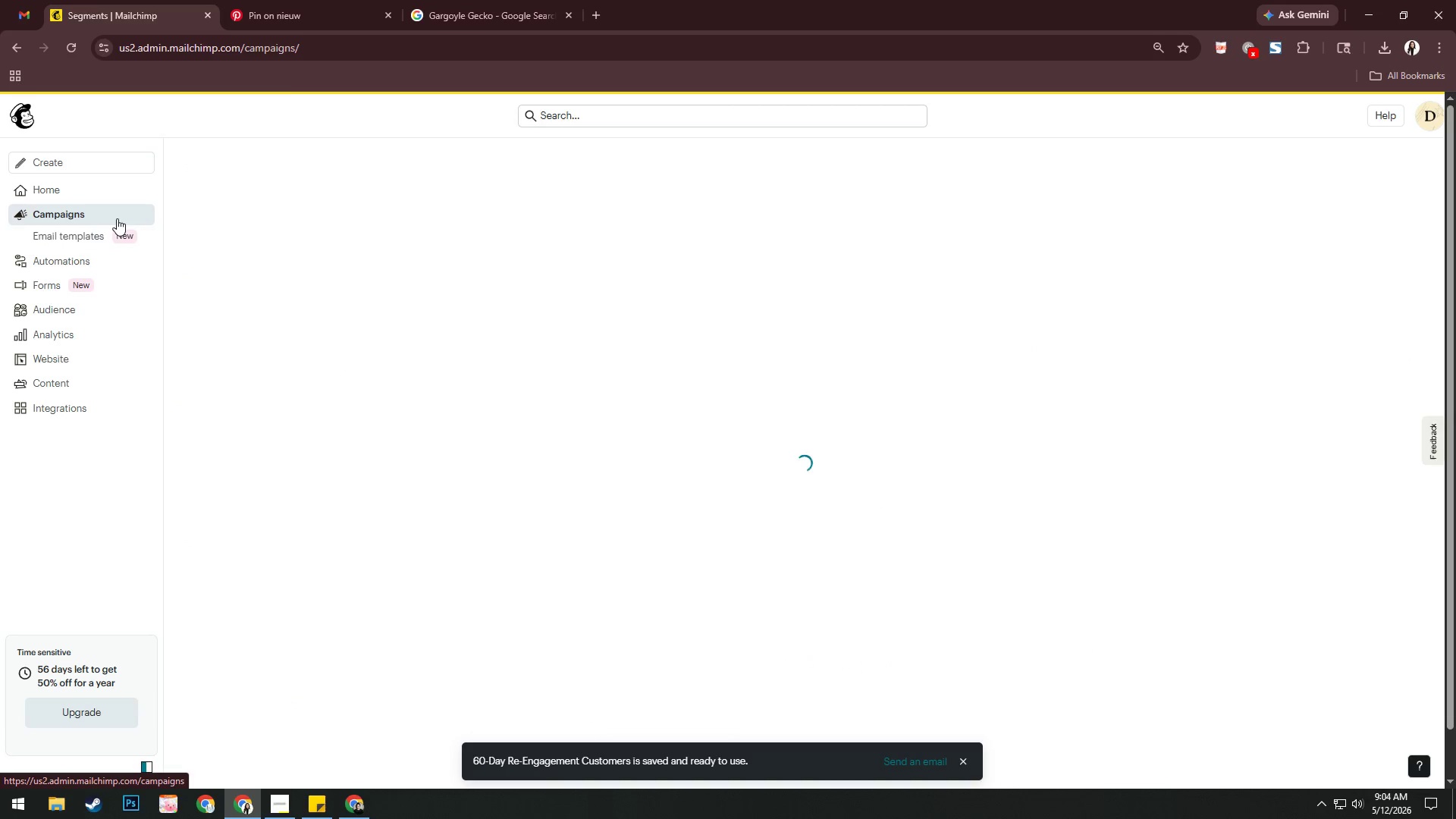 
mouse_move([135, 151])
 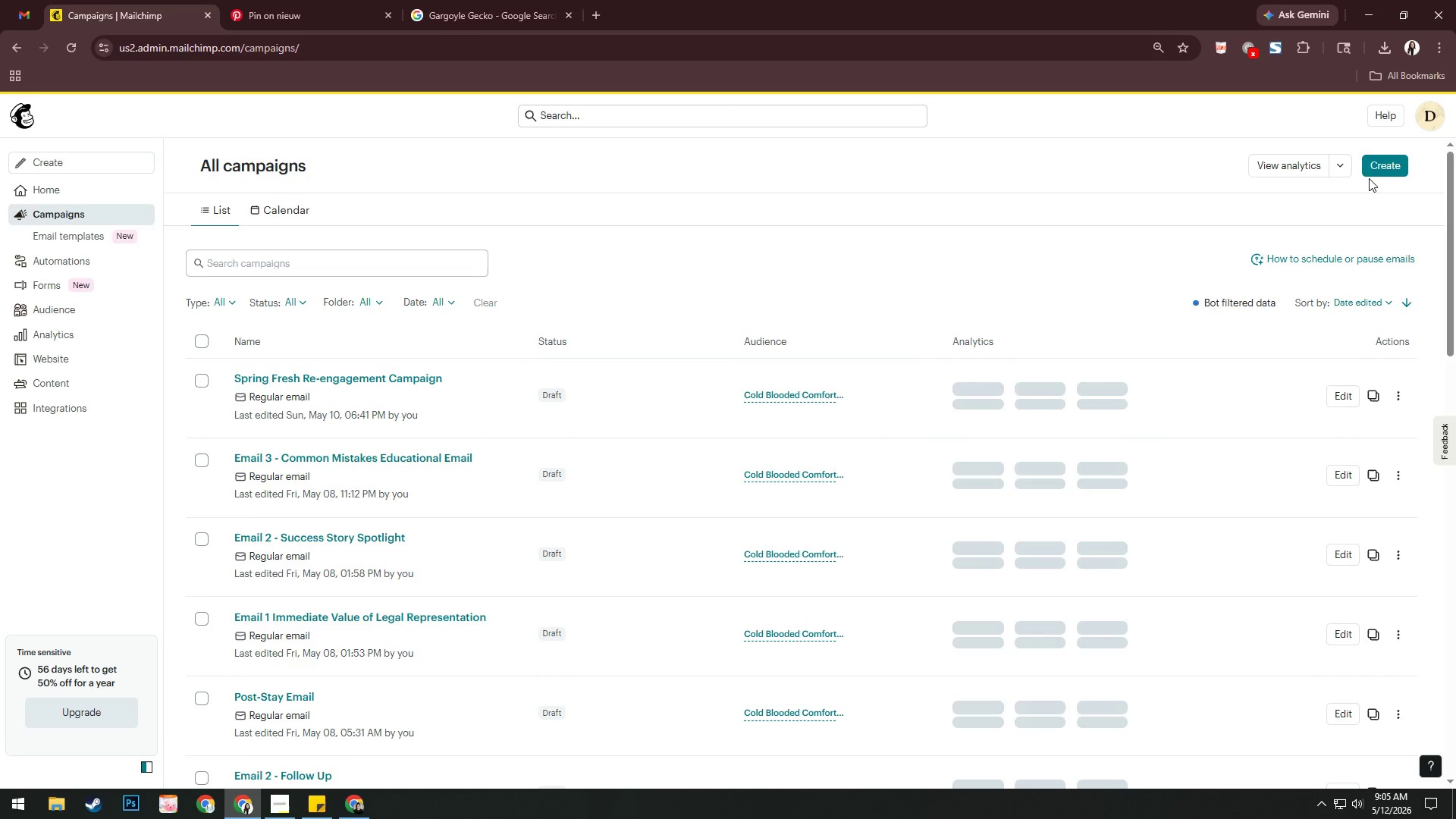 
left_click([1379, 168])
 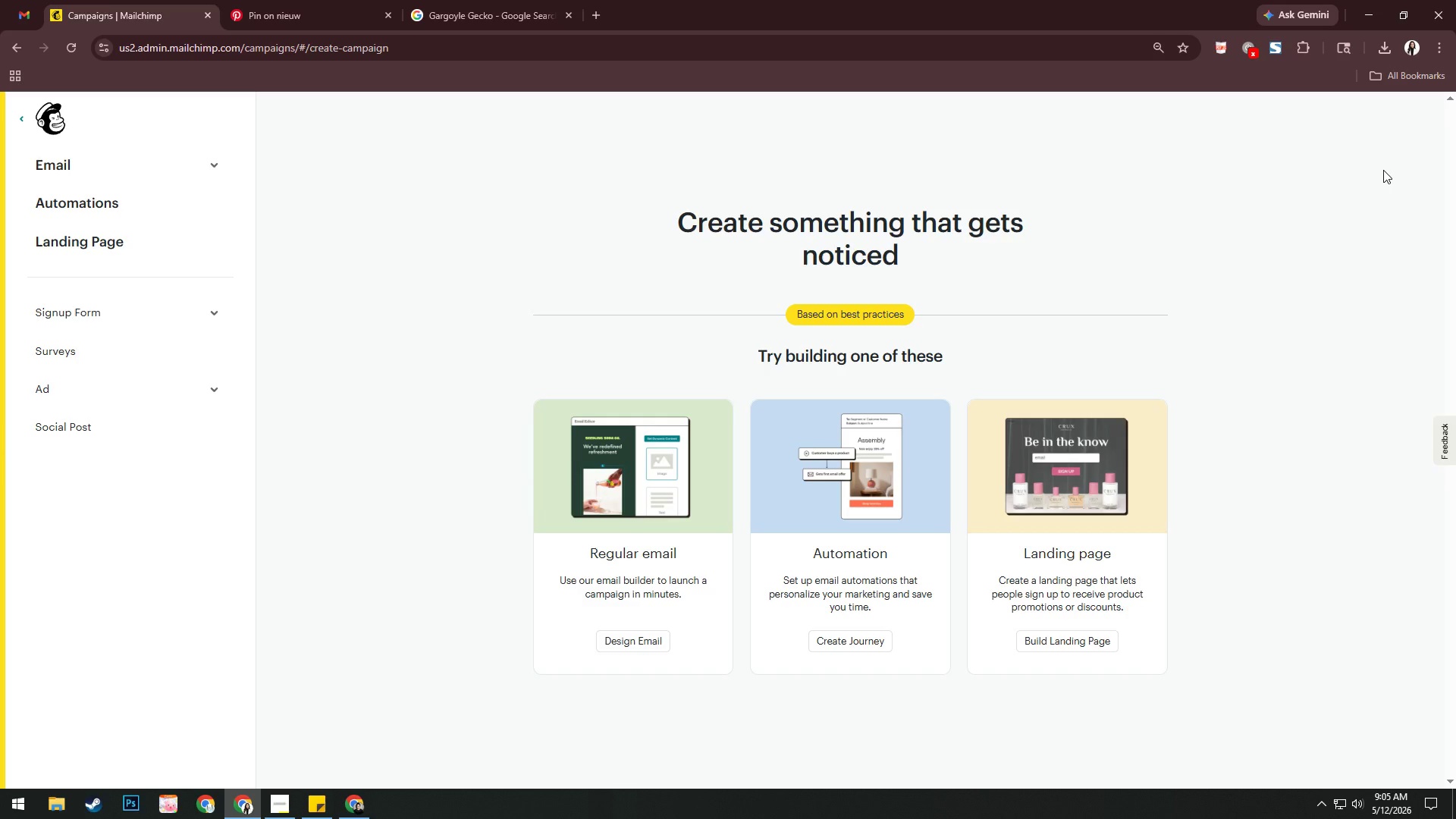 
wait(15.99)
 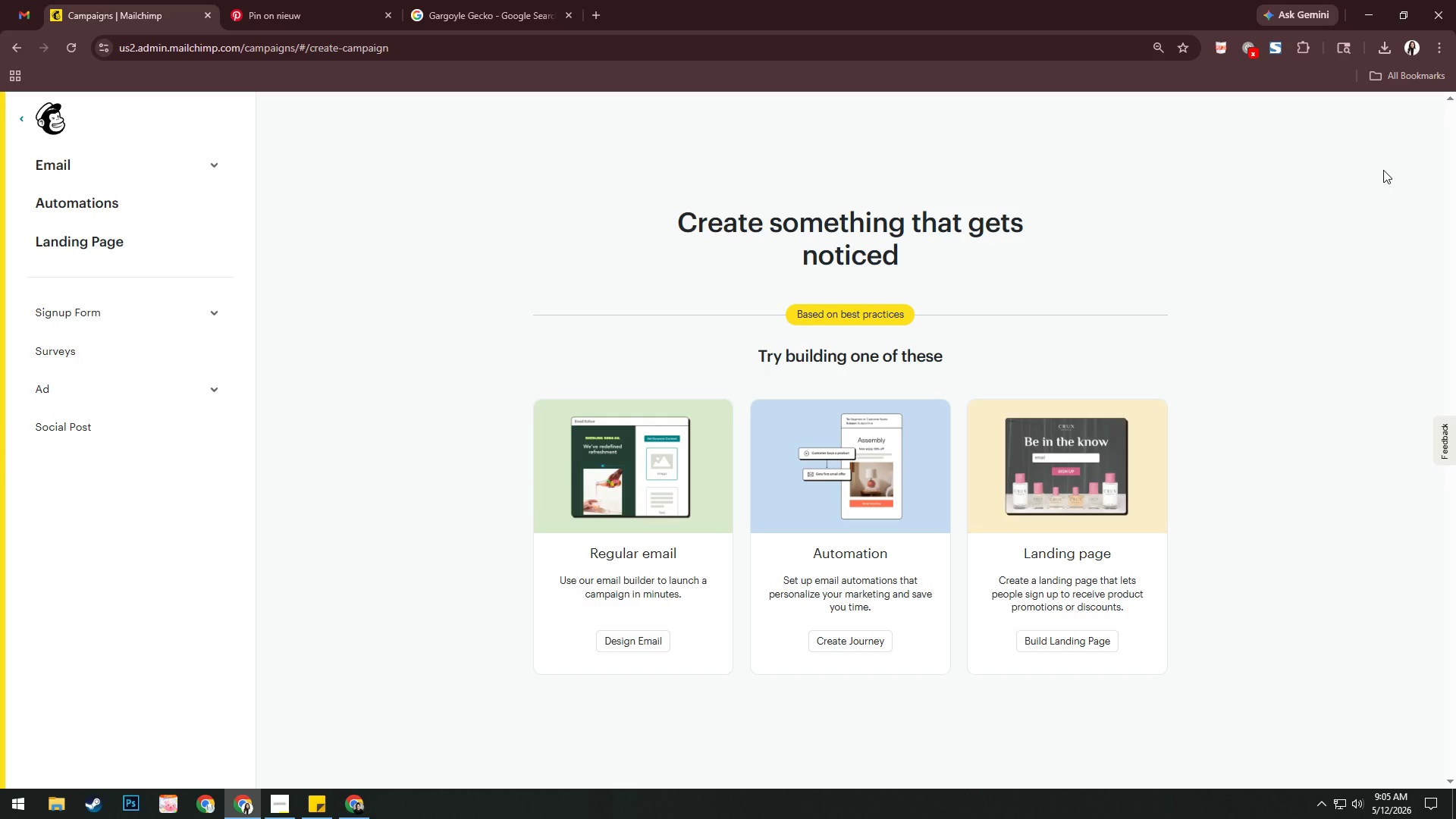 
left_click([645, 636])
 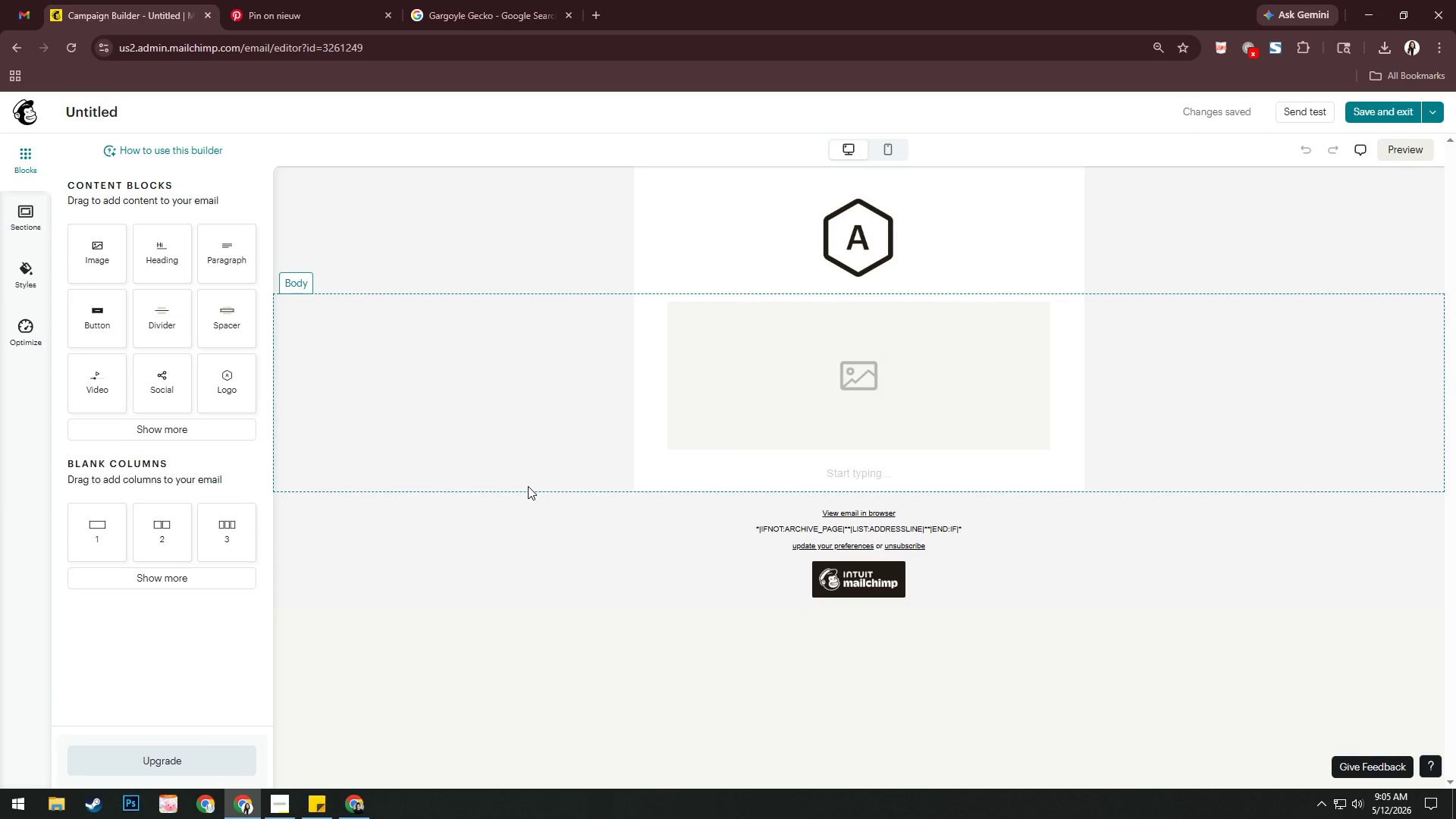 
wait(30.23)
 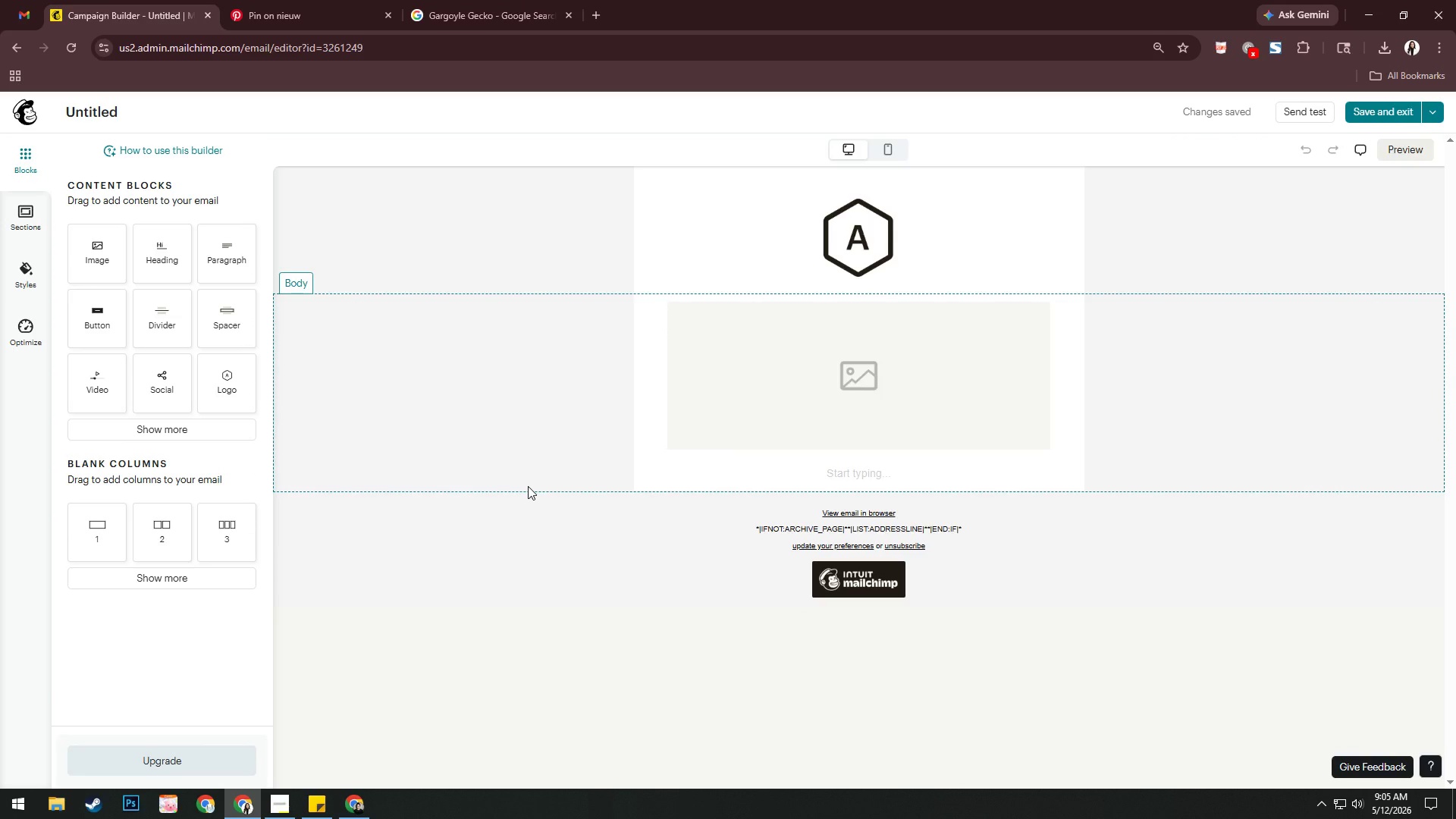 
double_click([256, 0])
 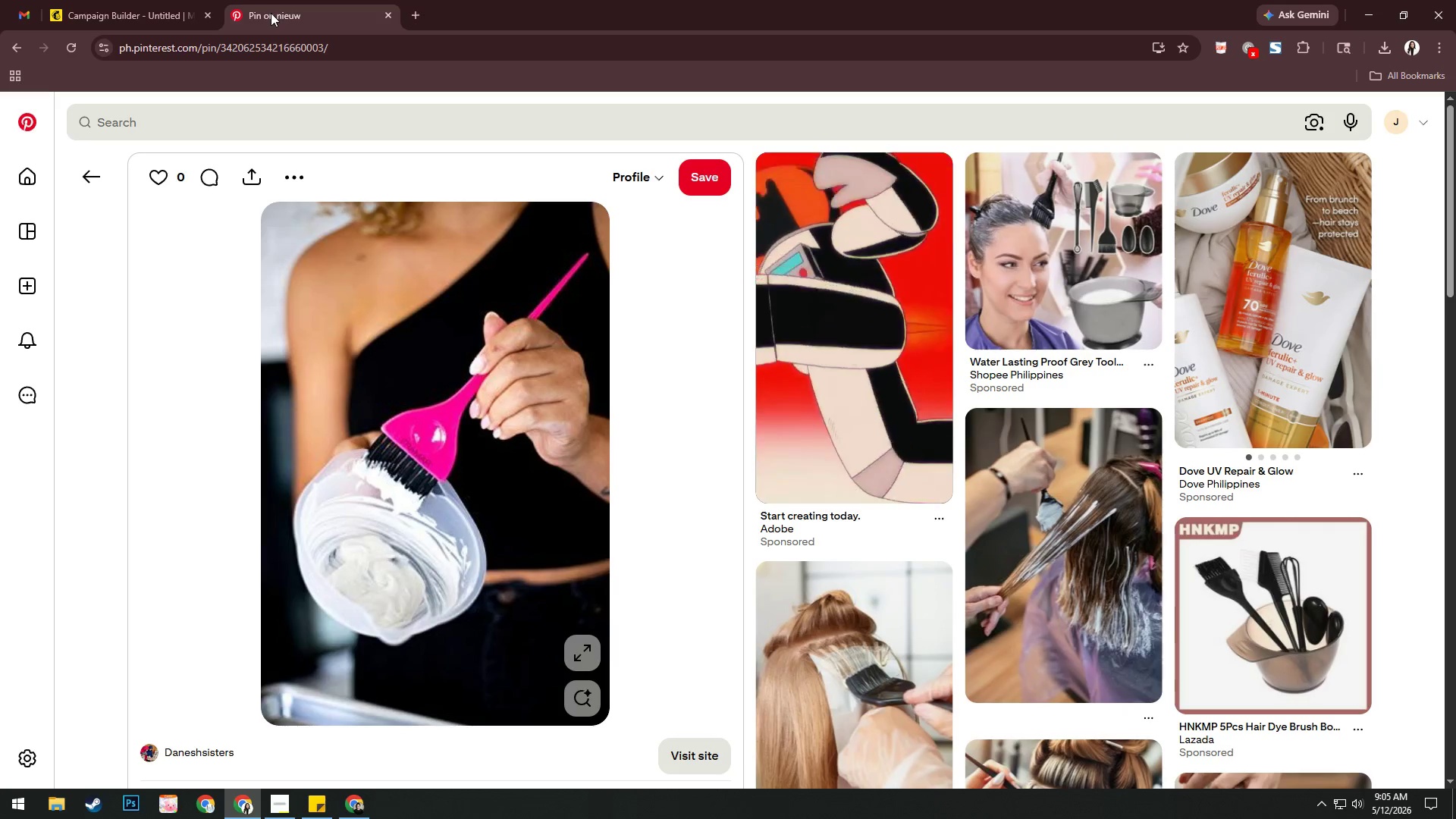 
wait(7.94)
 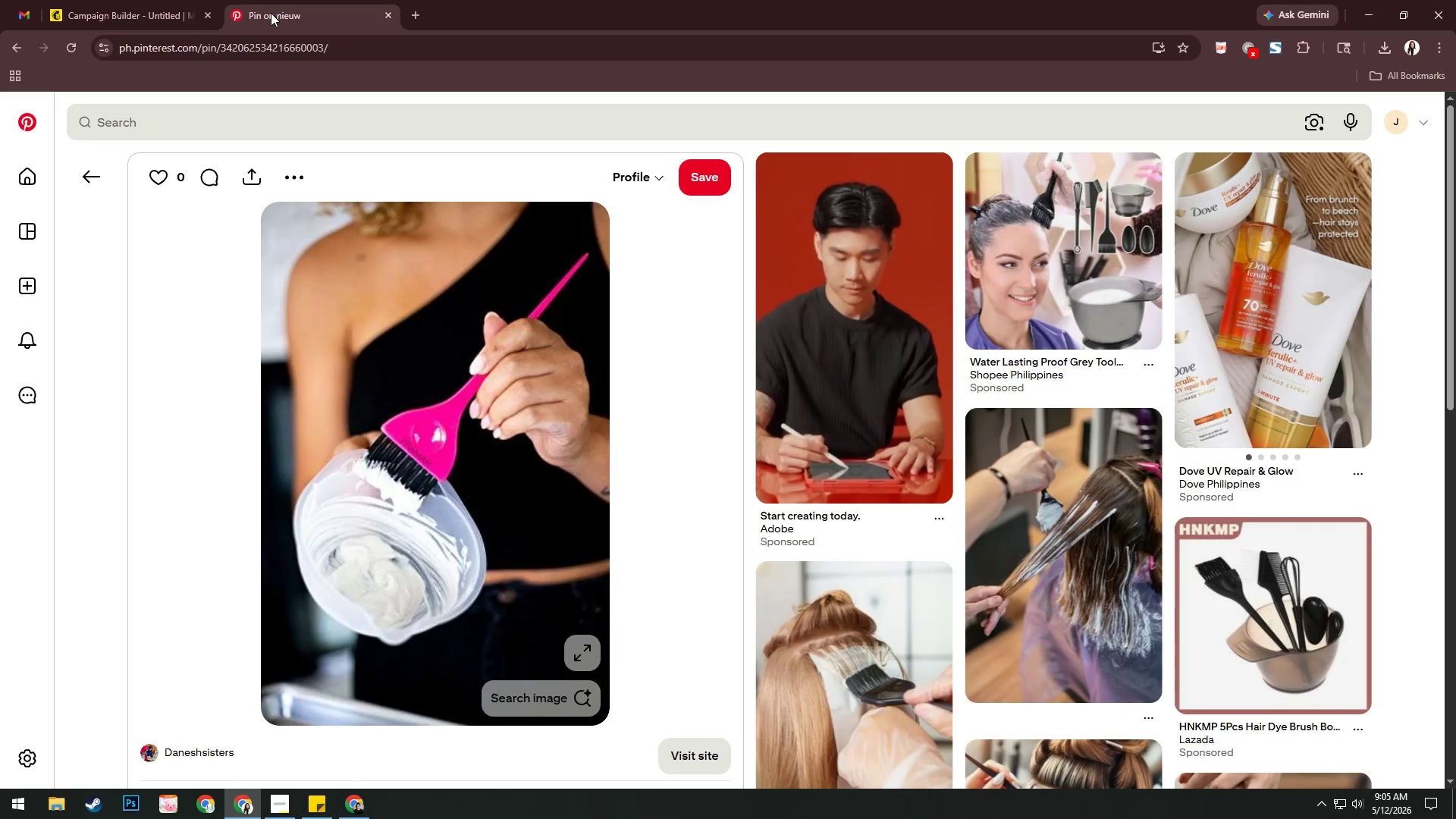 
left_click([332, 124])
 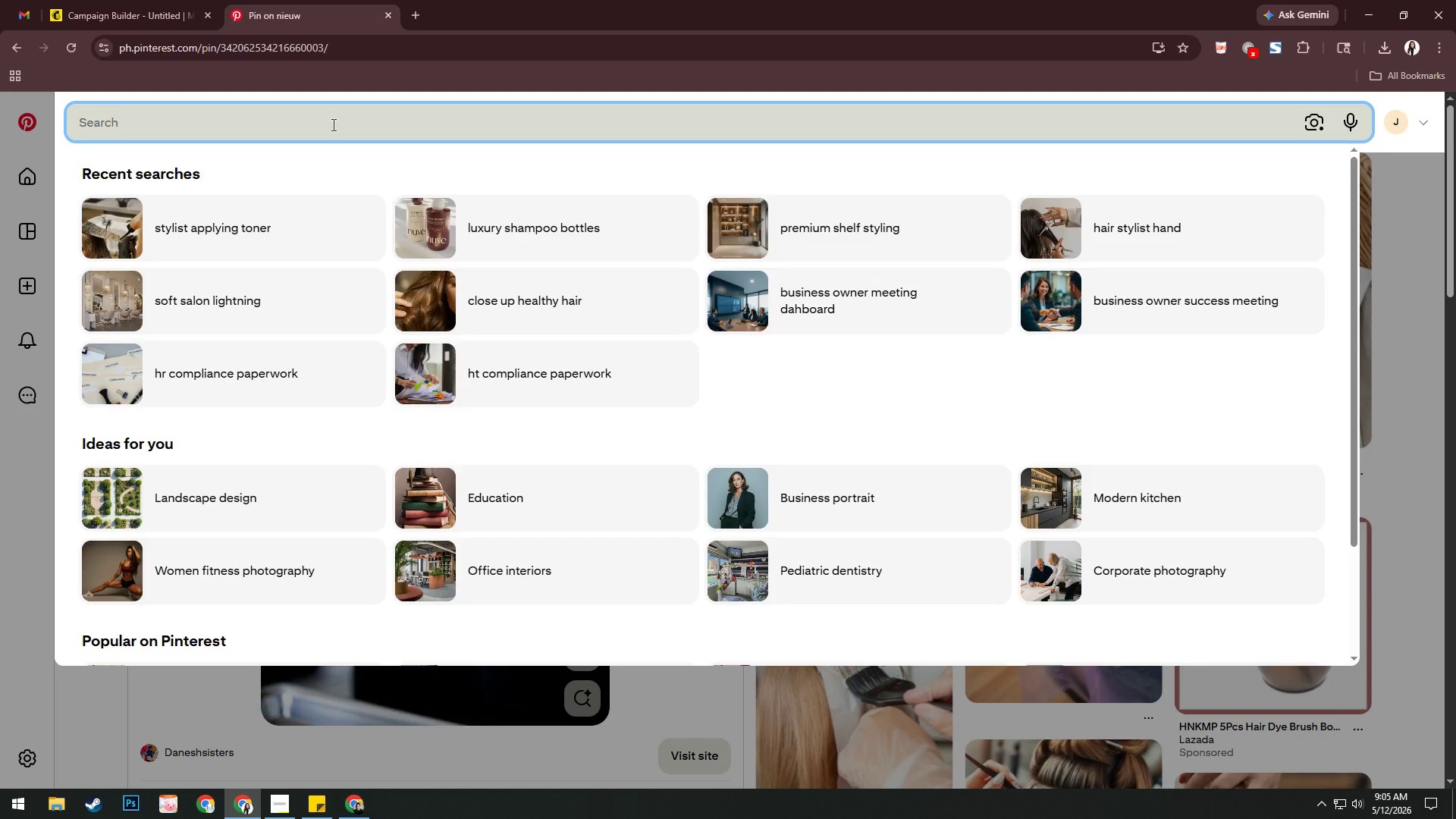 
type(leoparf)
key(Backspace)
type(d e)
key(Backspace)
type(gec)
 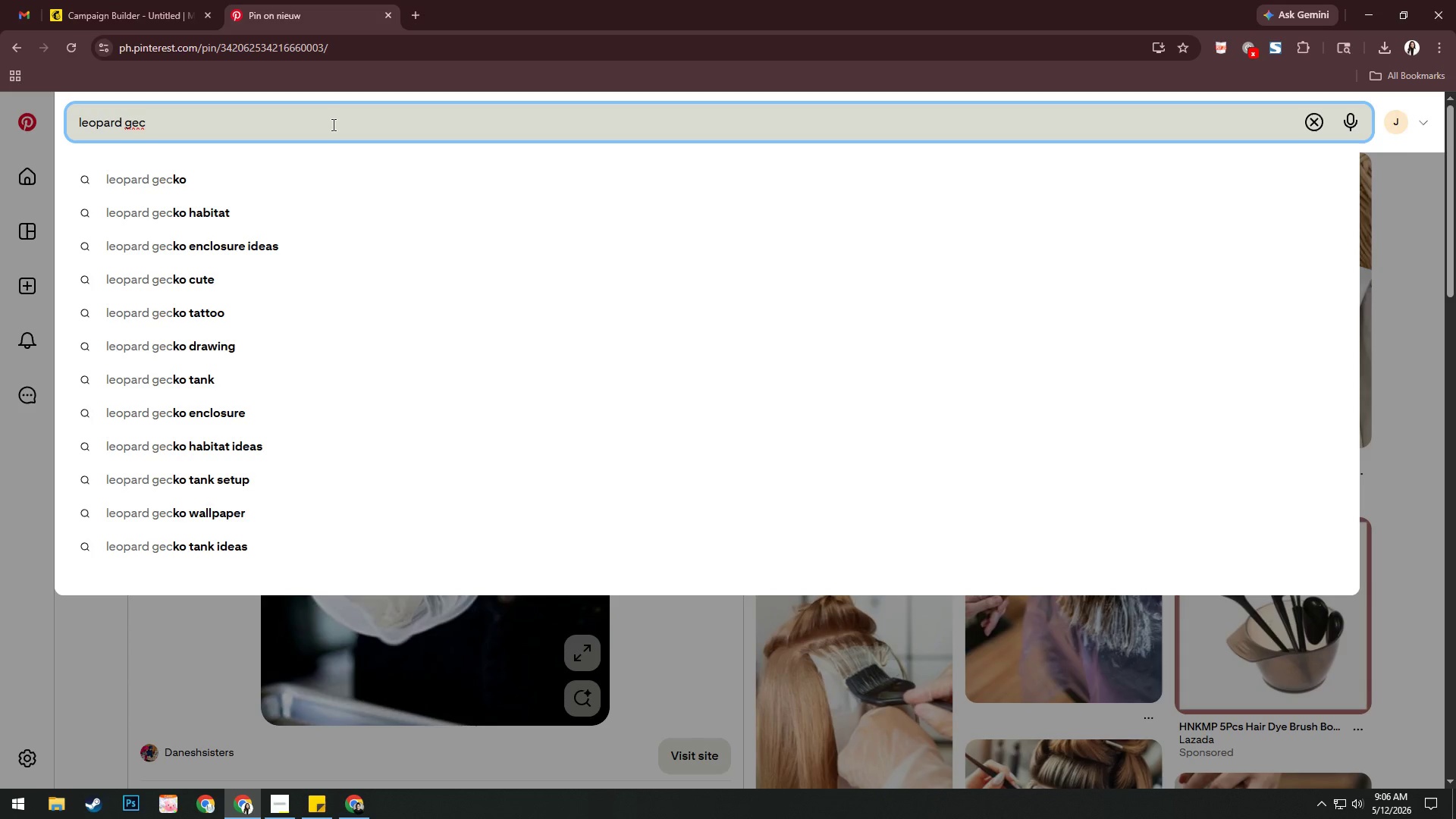 
key(ArrowDown)
 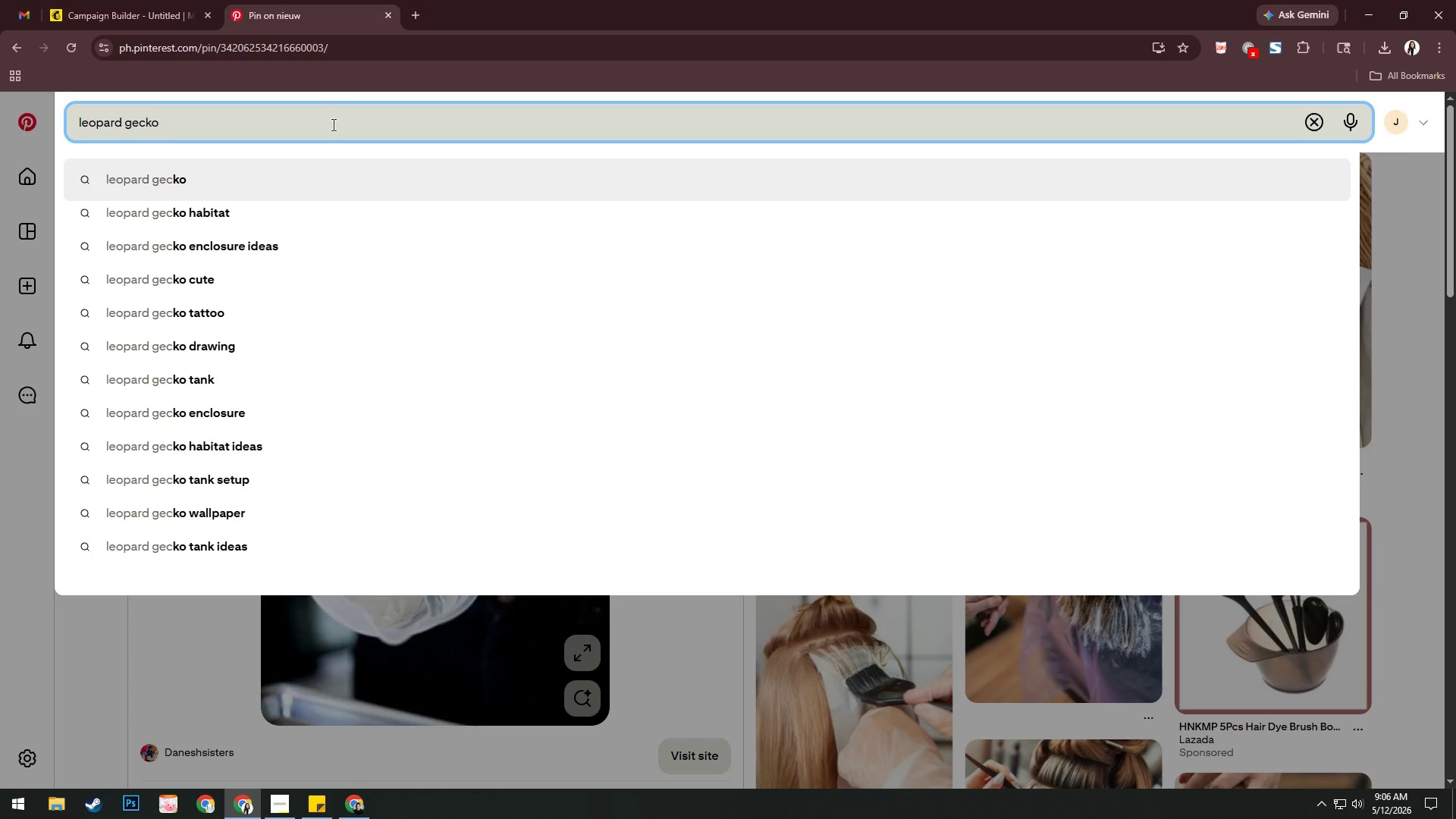 
type( terrarium)
 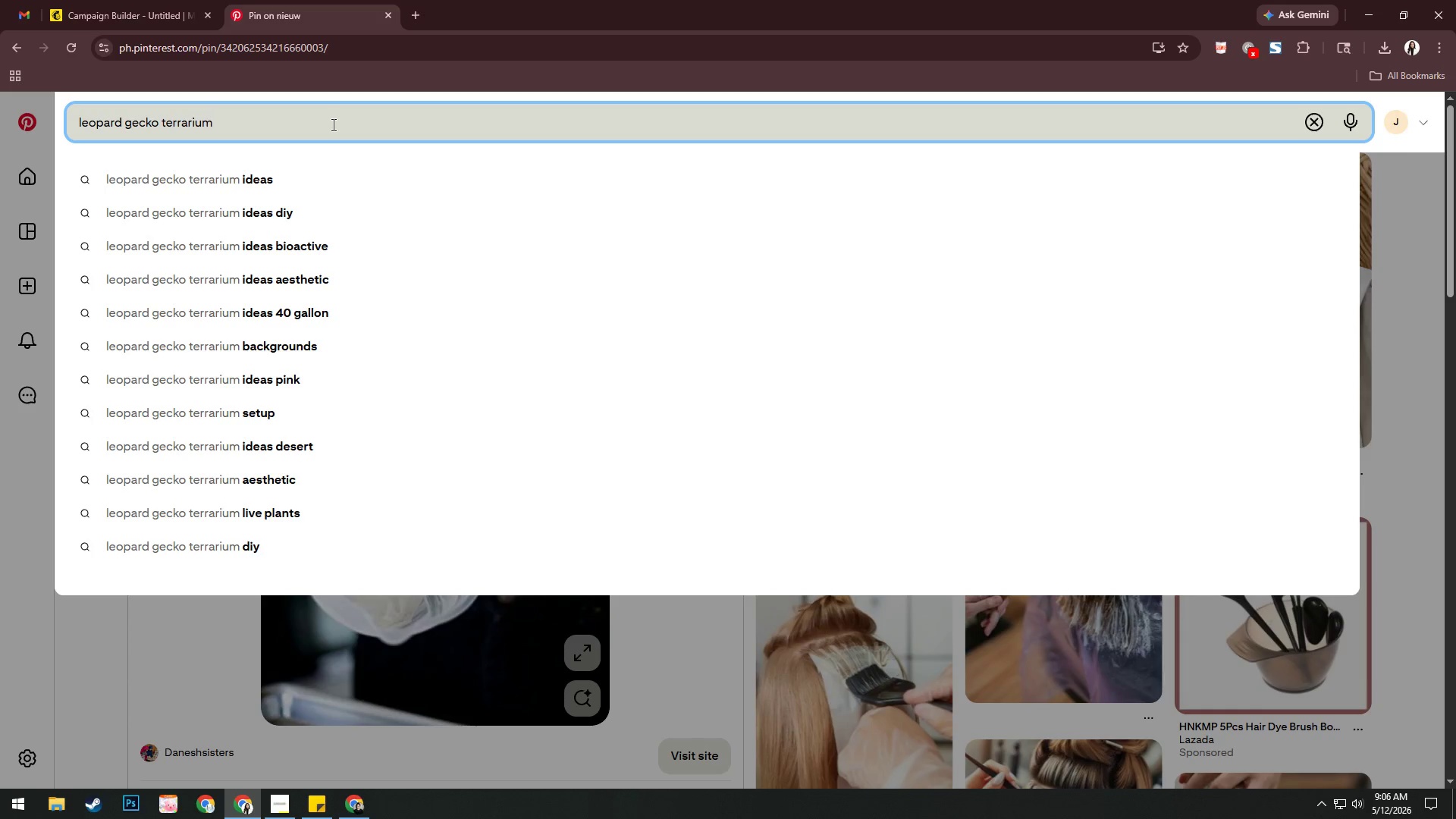 
key(Enter)
 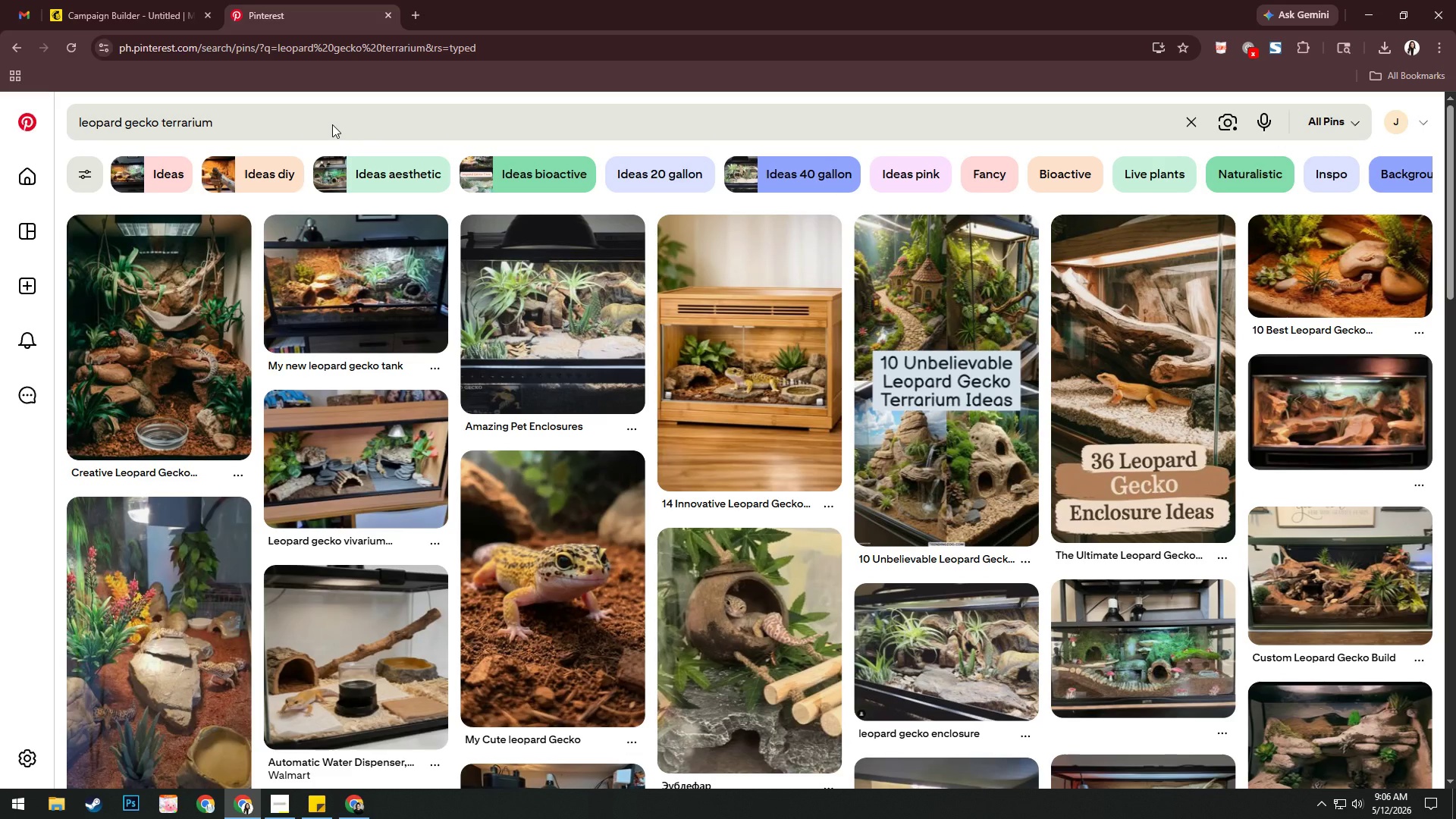 
wait(14.39)
 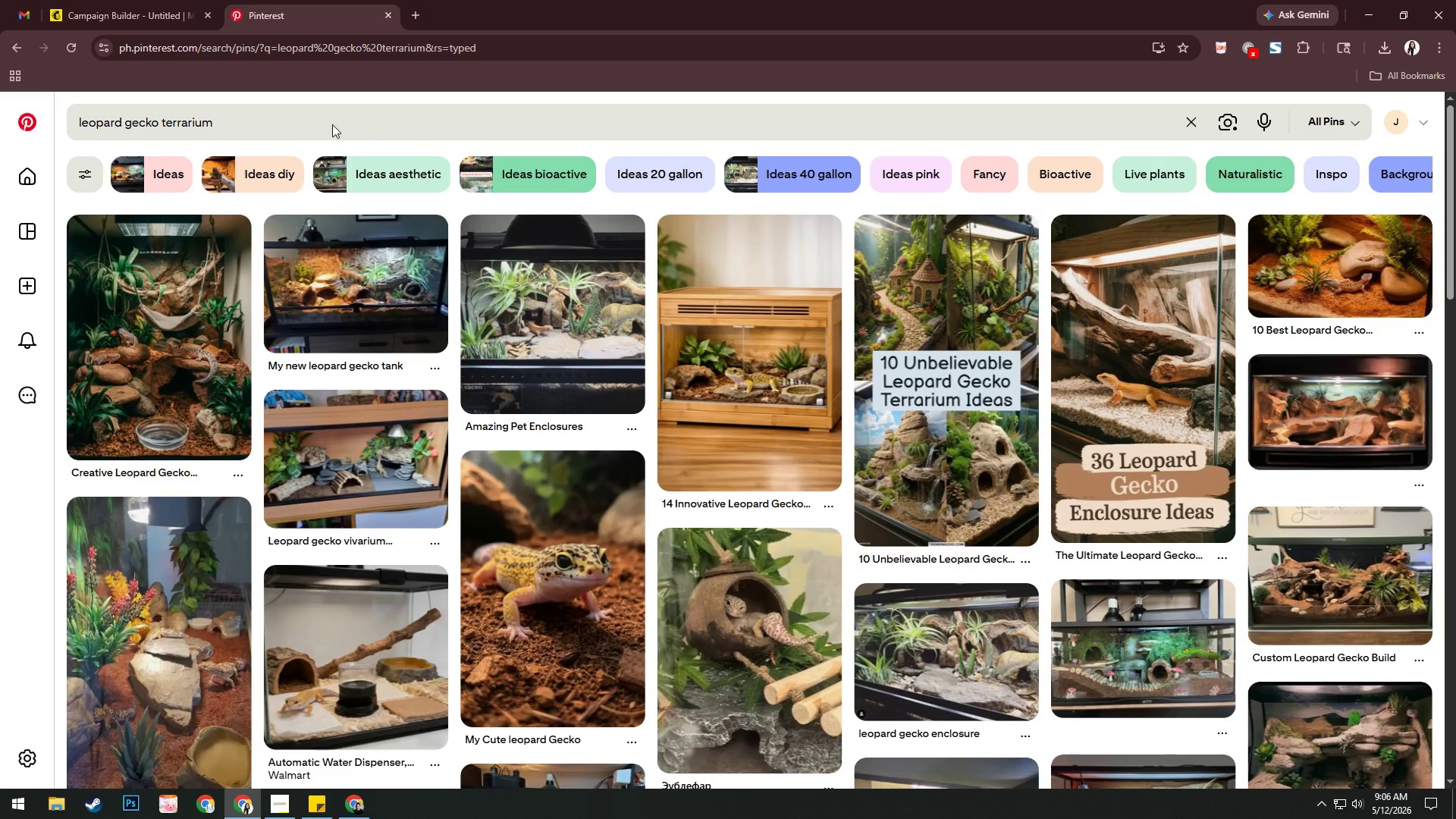 
left_click_drag(start_coordinate=[276, 121], to_coordinate=[0, 124])
 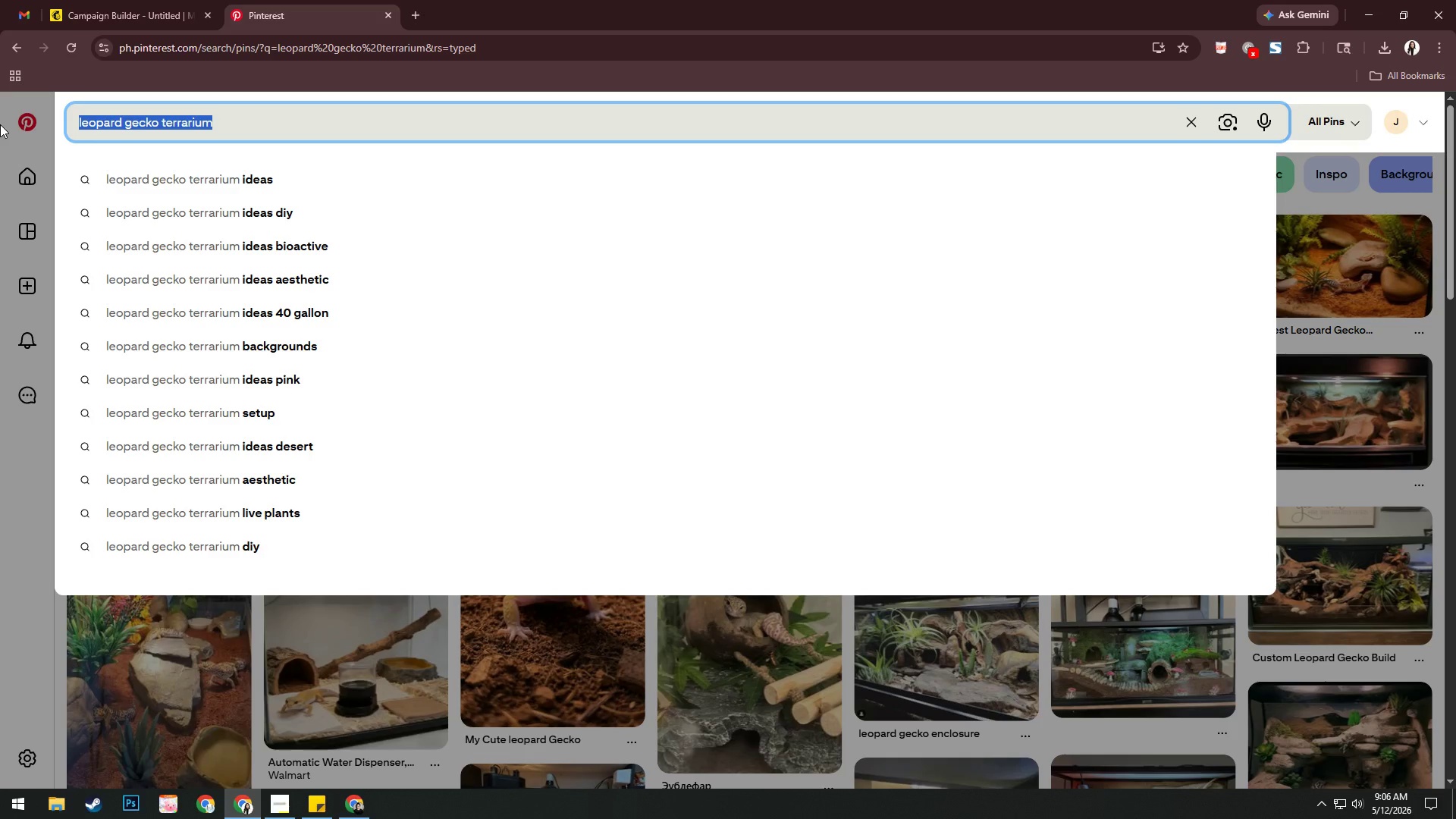 
type(reptiol)
key(Backspace)
key(Backspace)
type(le a)
key(Backspace)
type(habitat)
 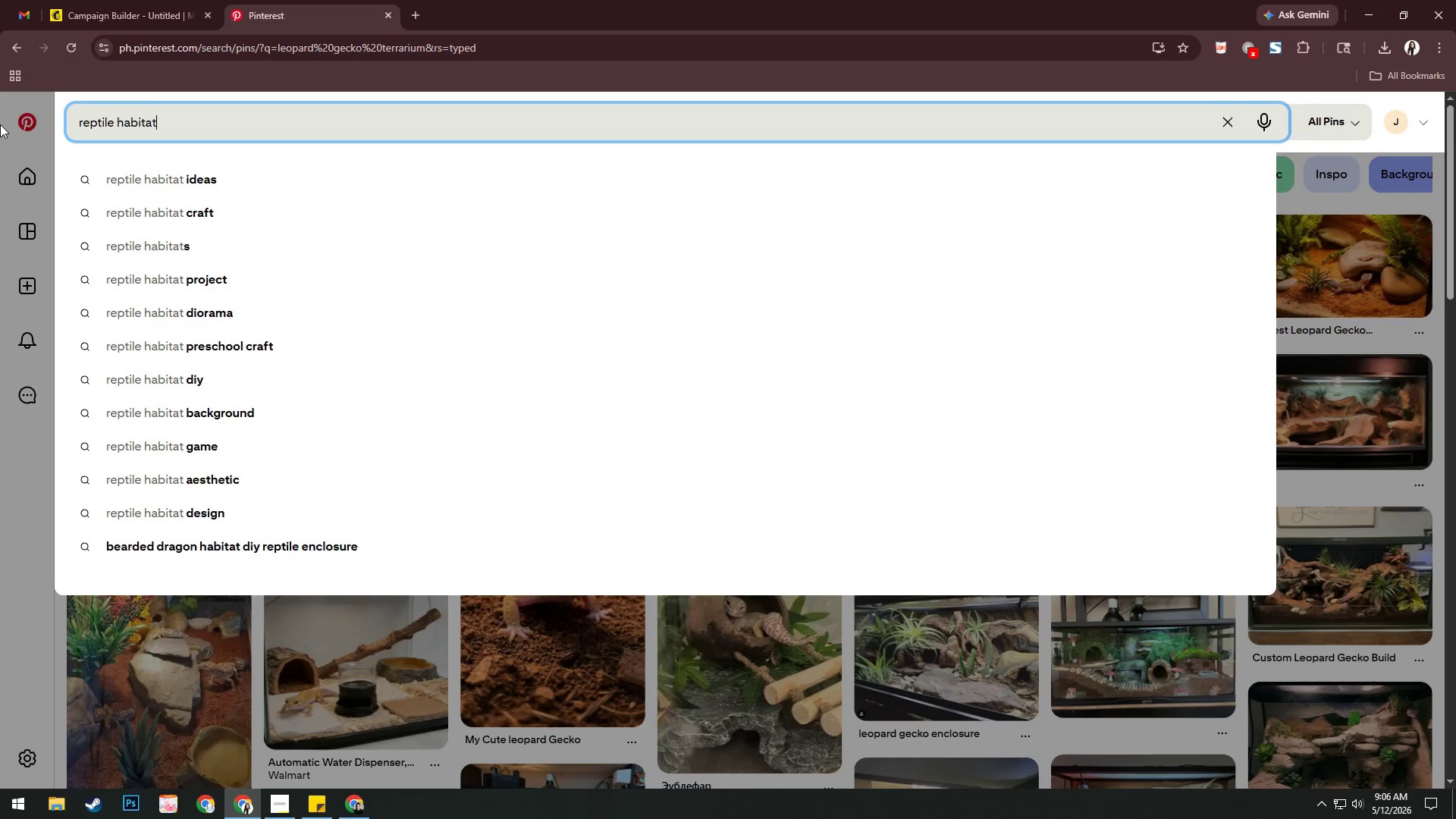 
key(Enter)
 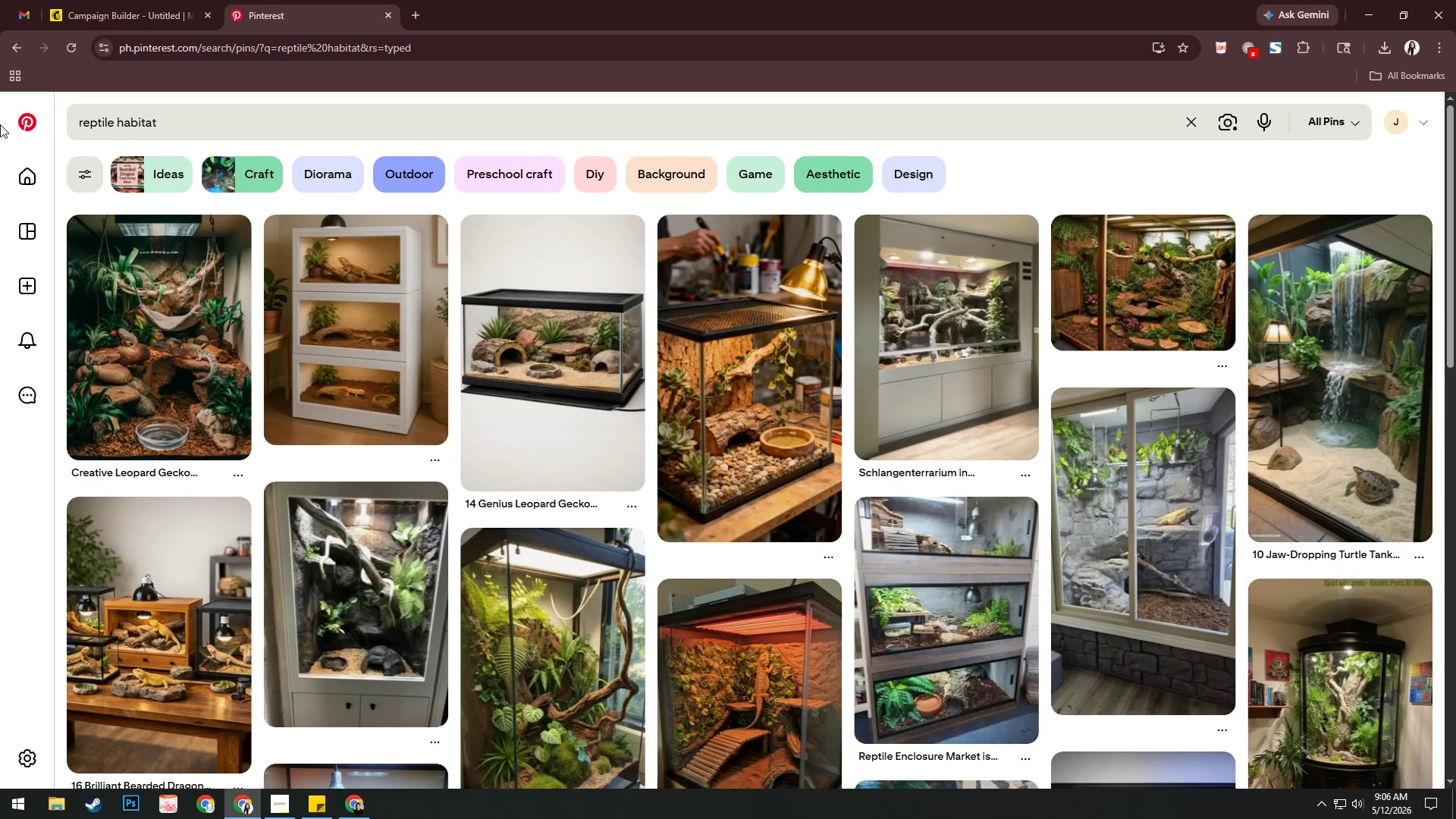 
scroll: coordinate [318, 304], scroll_direction: down, amount: 2.0
 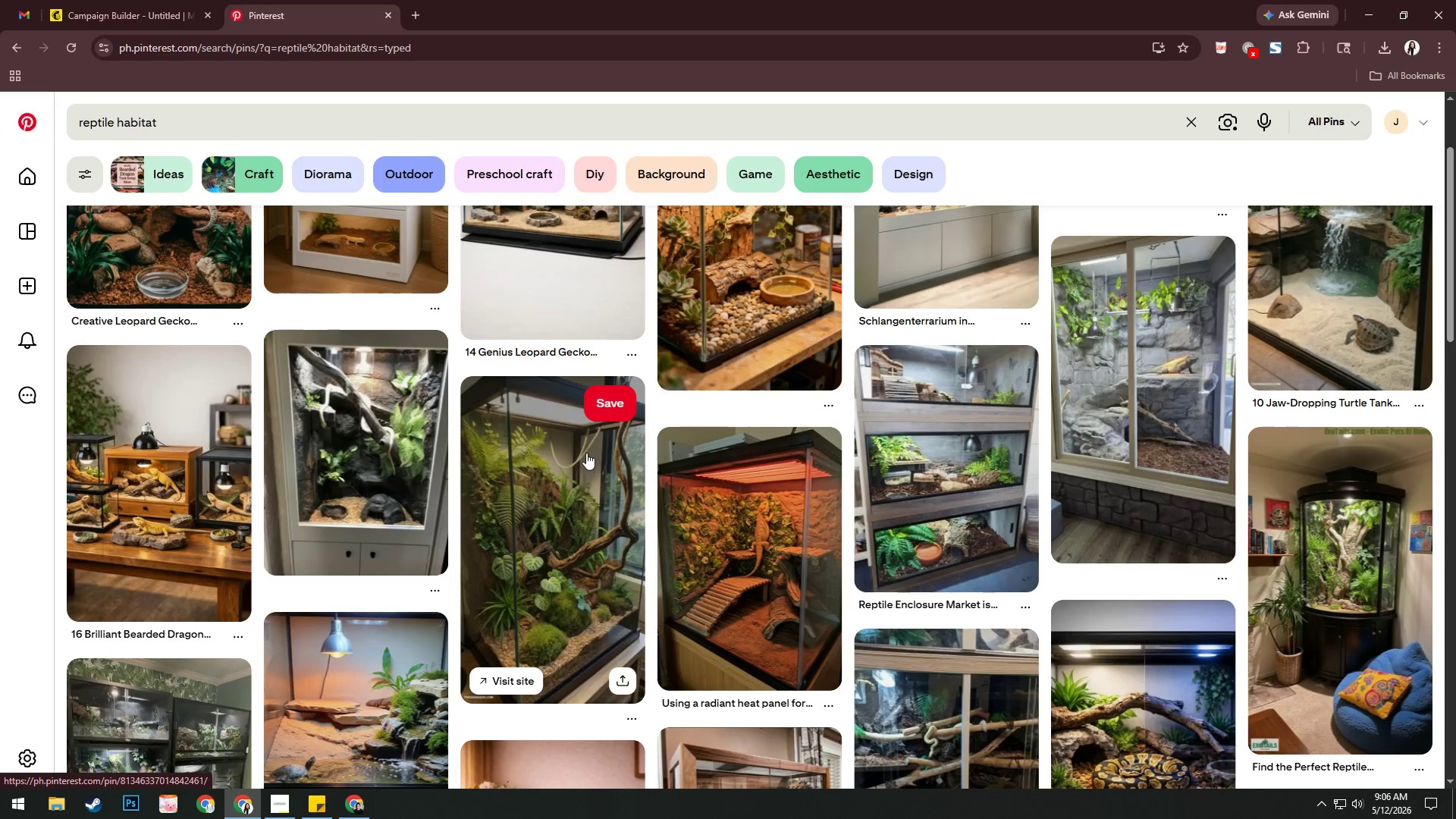 
left_click([537, 461])
 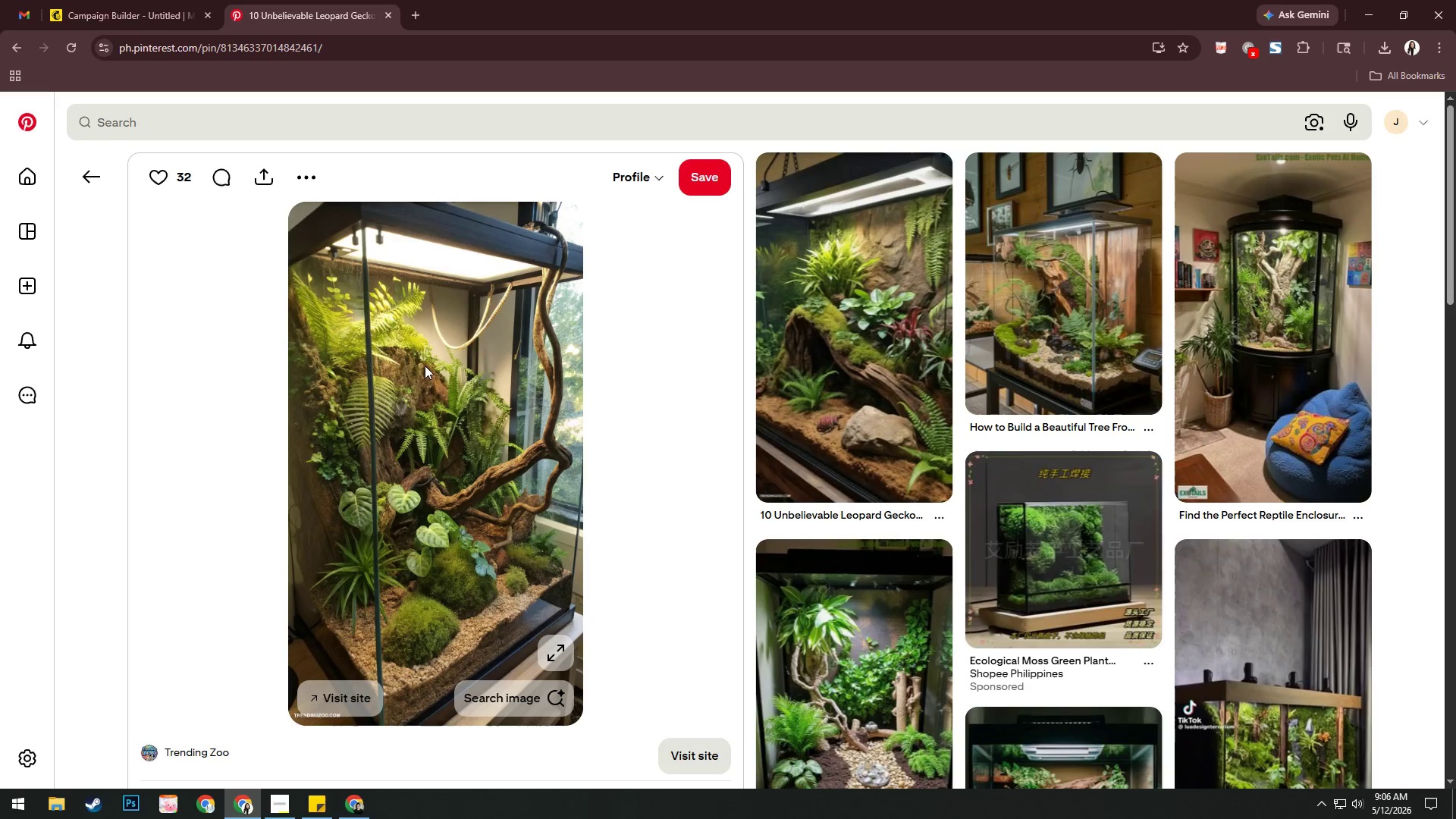 
right_click([425, 366])
 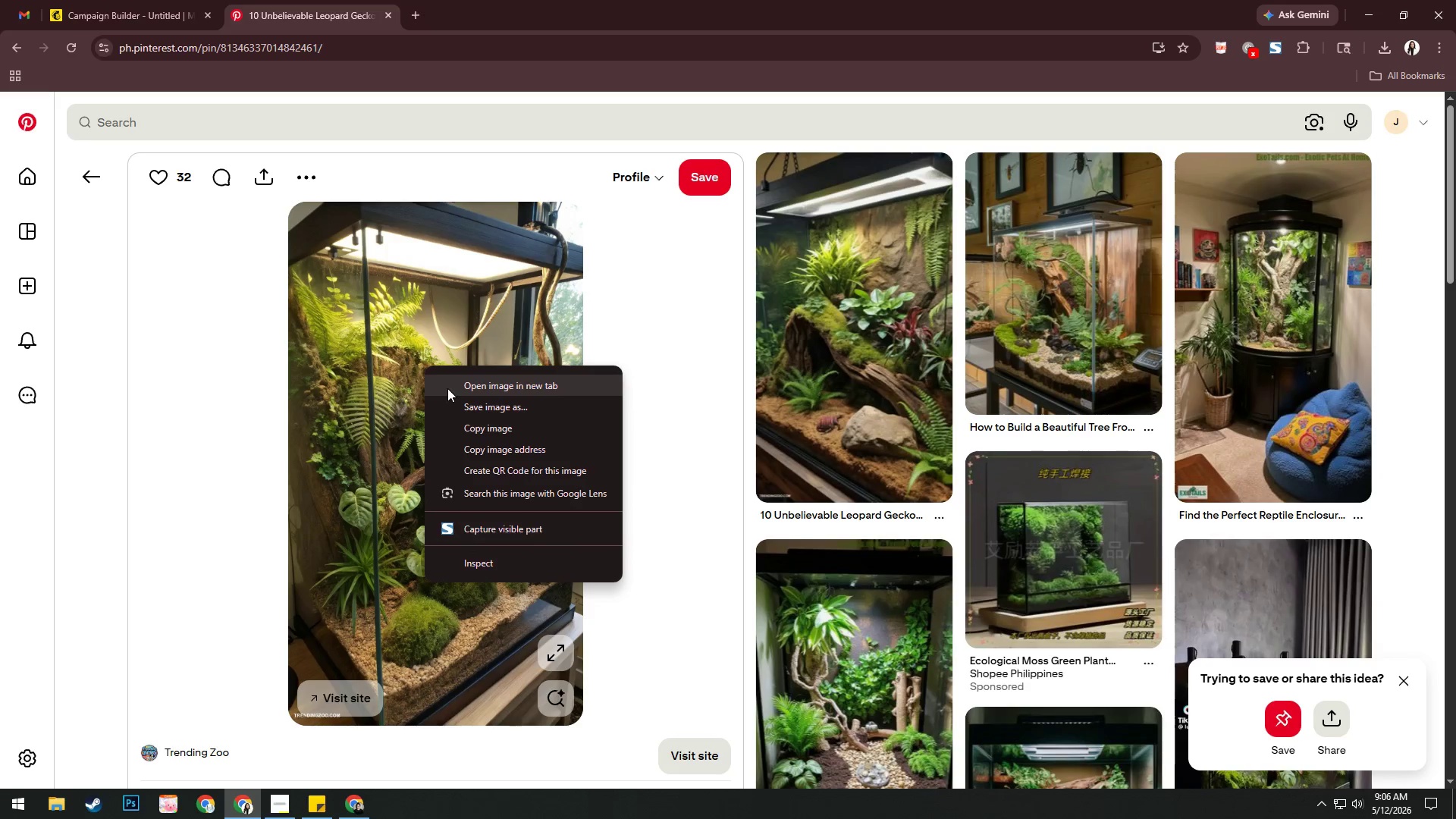 
left_click([447, 388])
 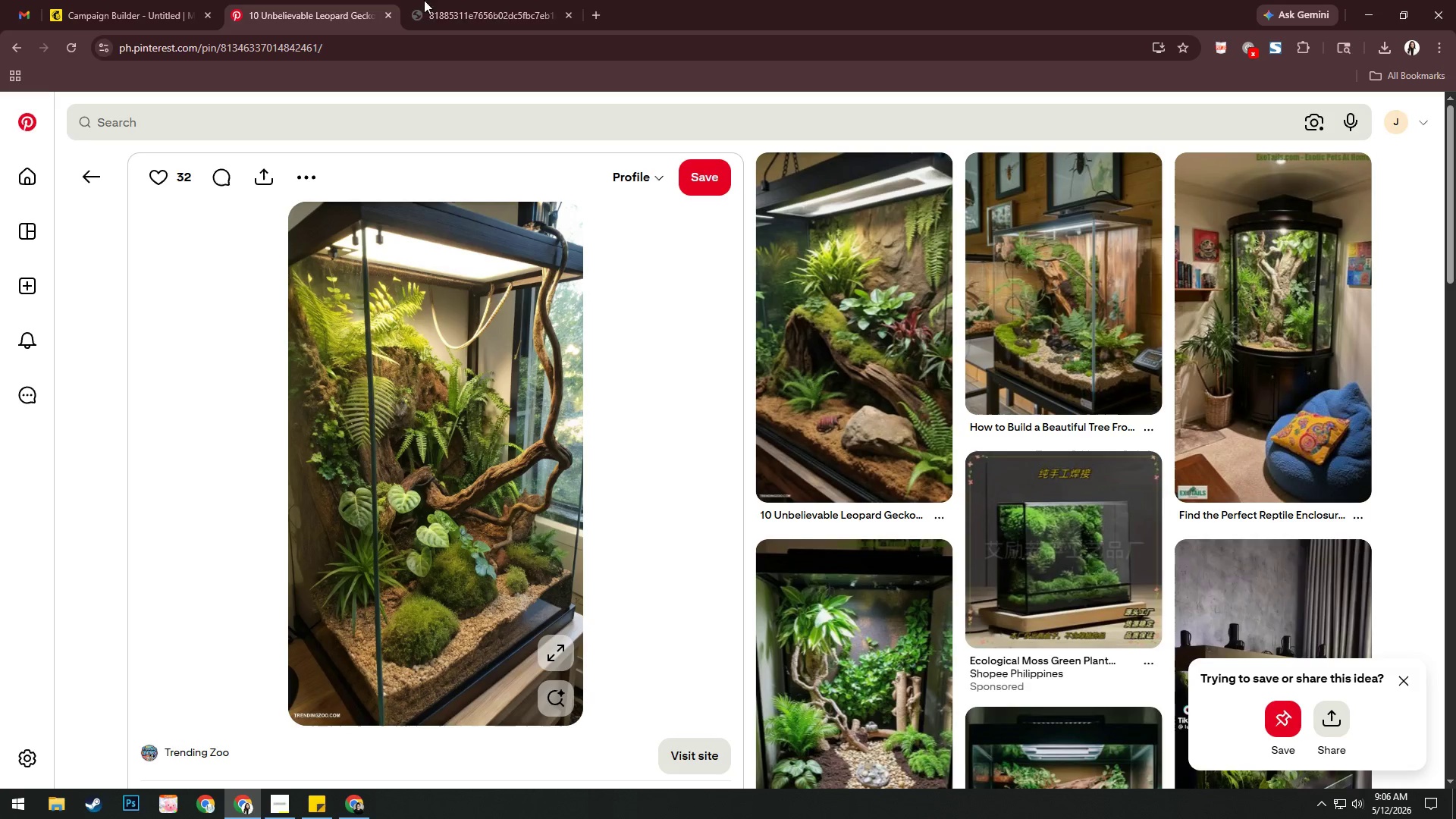 
left_click([478, 0])
 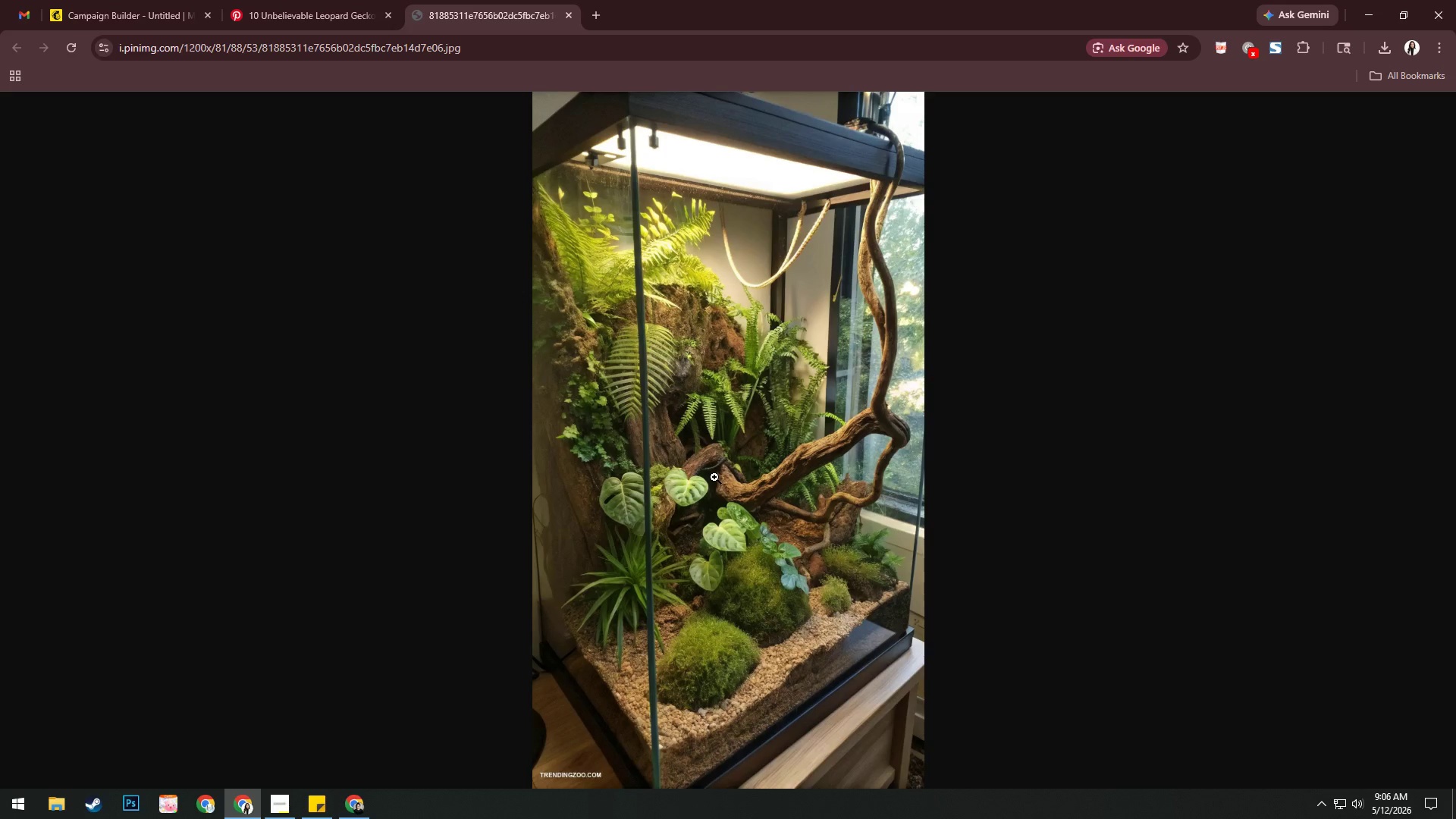 
right_click([714, 419])
 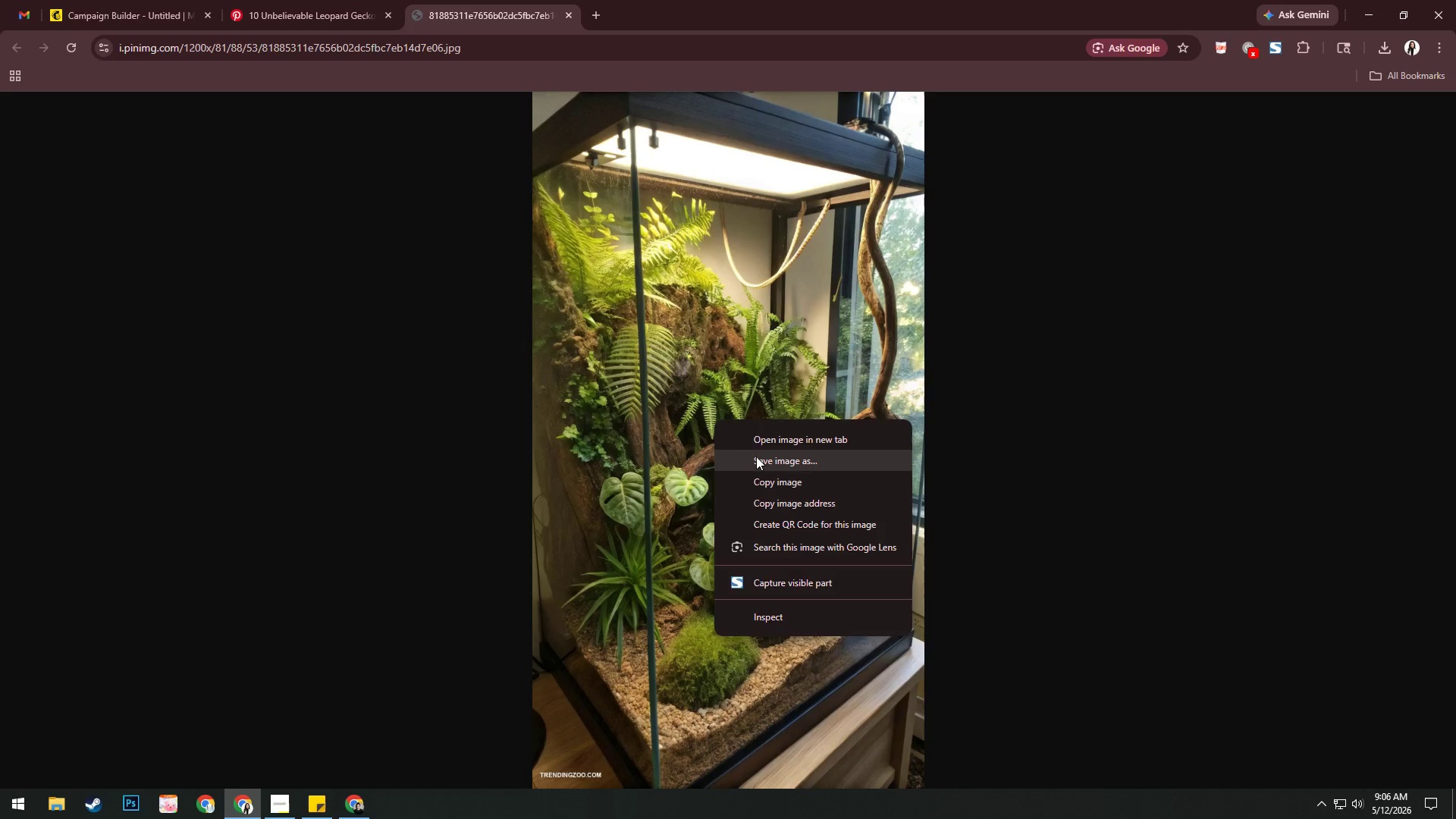 
left_click([759, 458])
 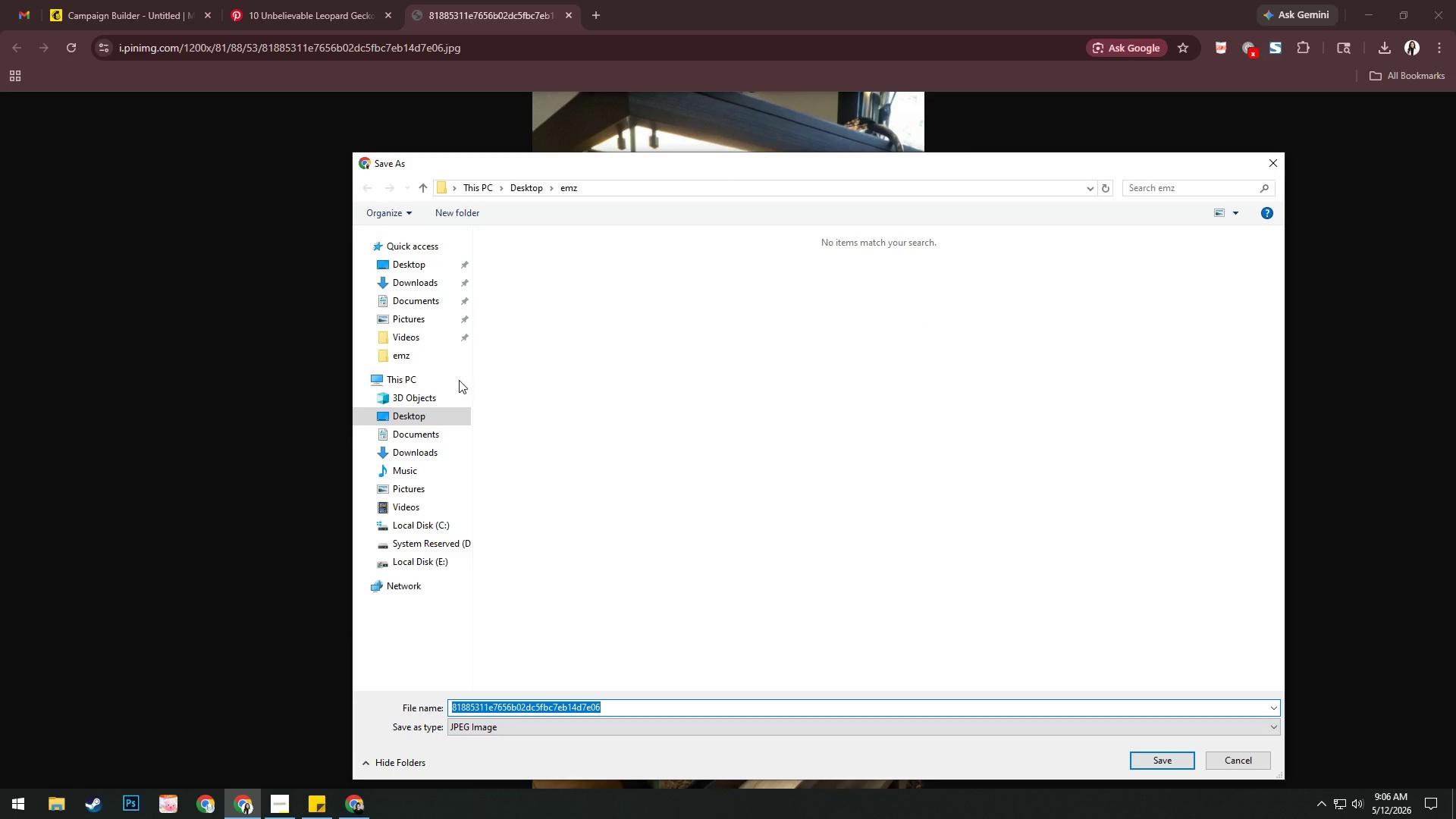 
left_click([433, 363])
 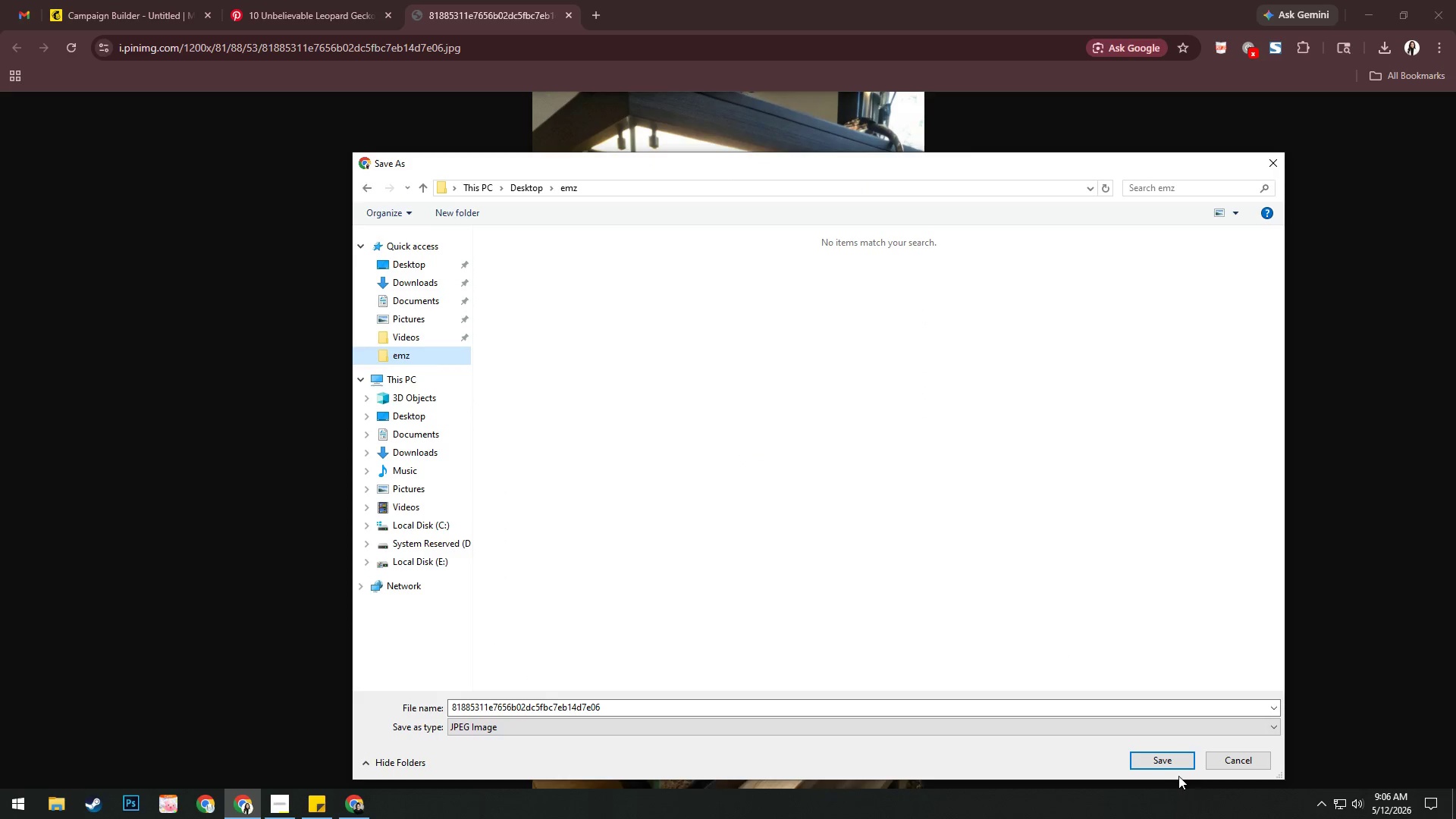 
left_click([1166, 763])
 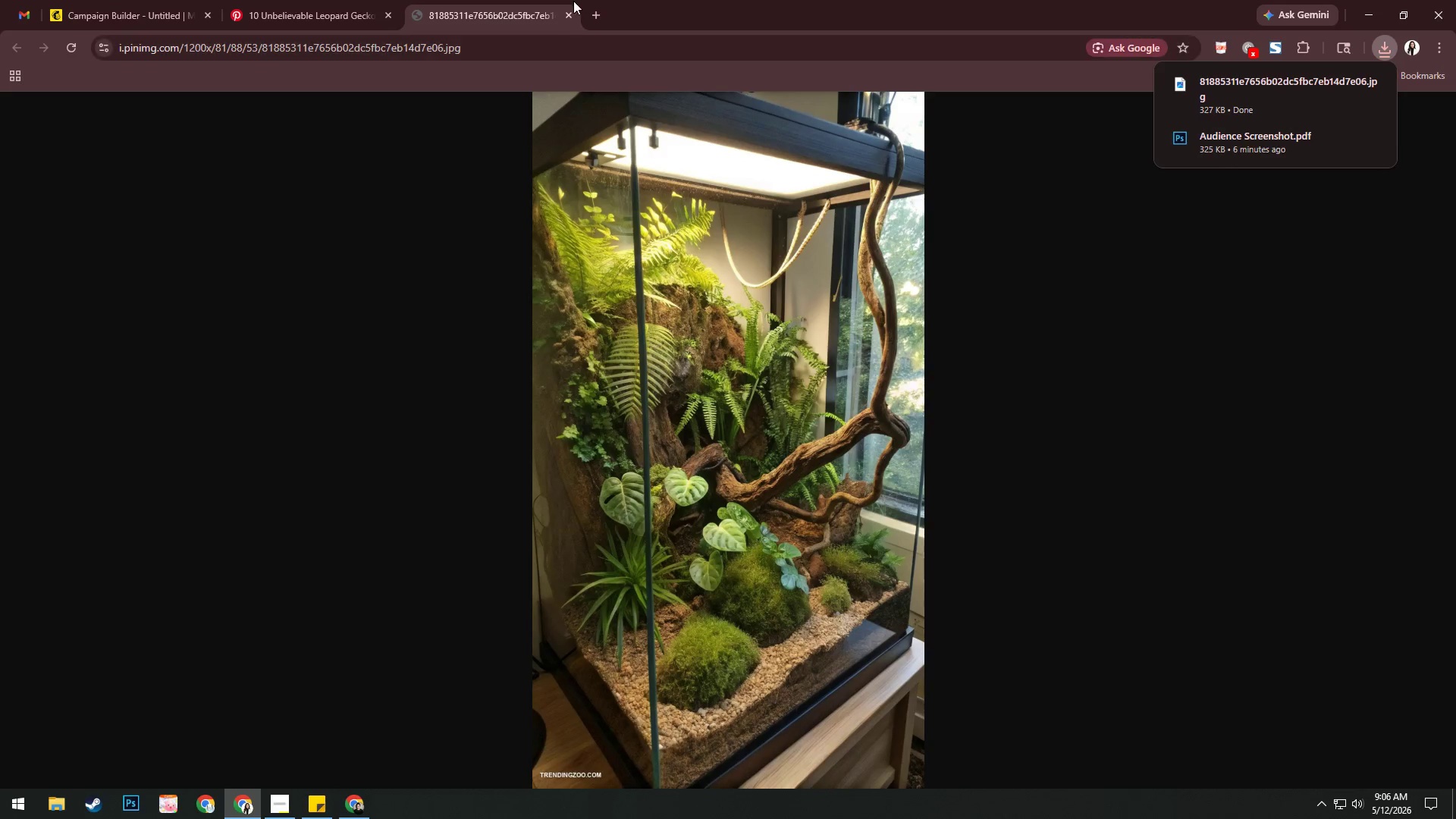 
left_click([568, 10])
 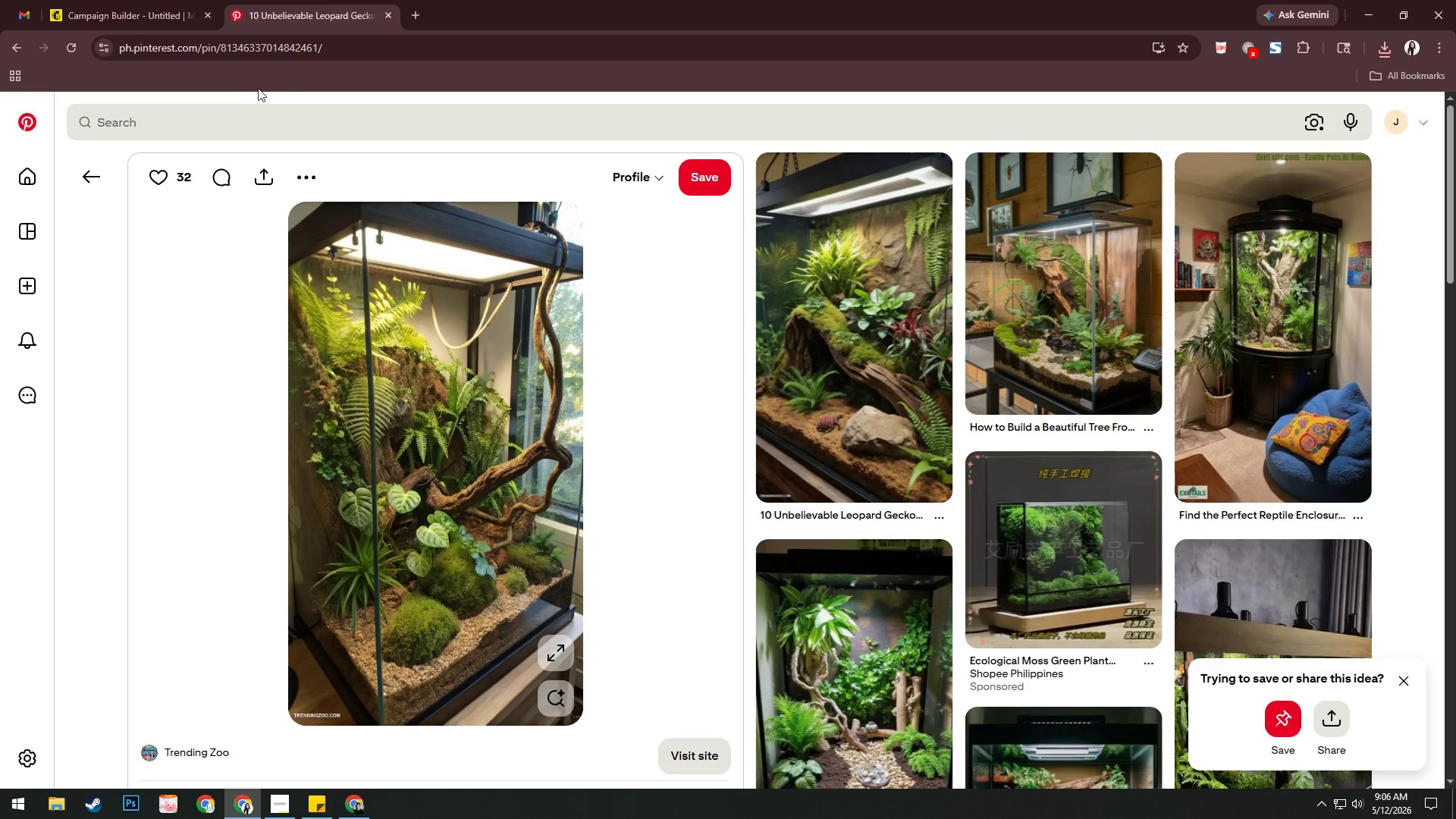 
double_click([99, 180])
 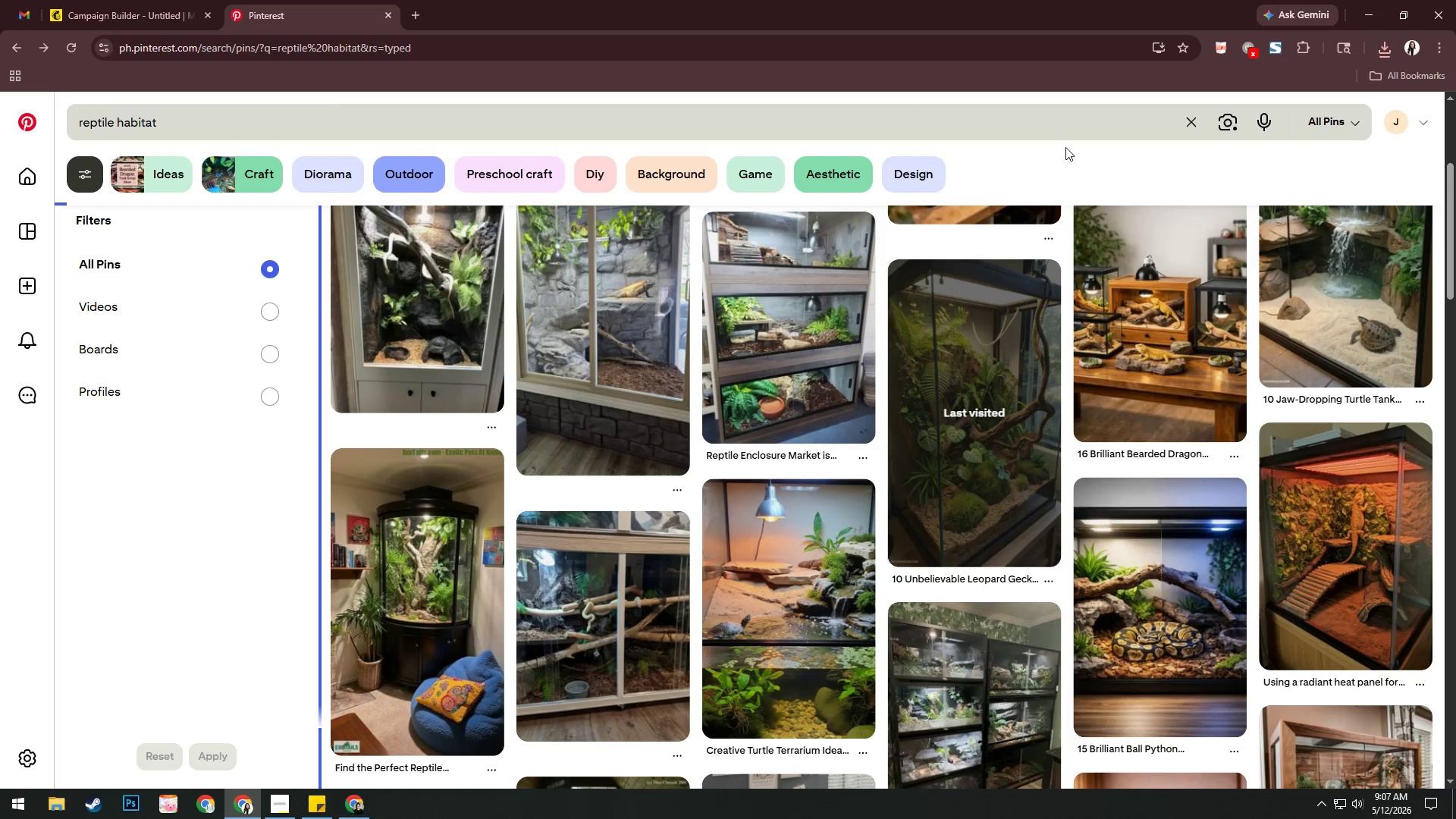 
double_click([1188, 117])
 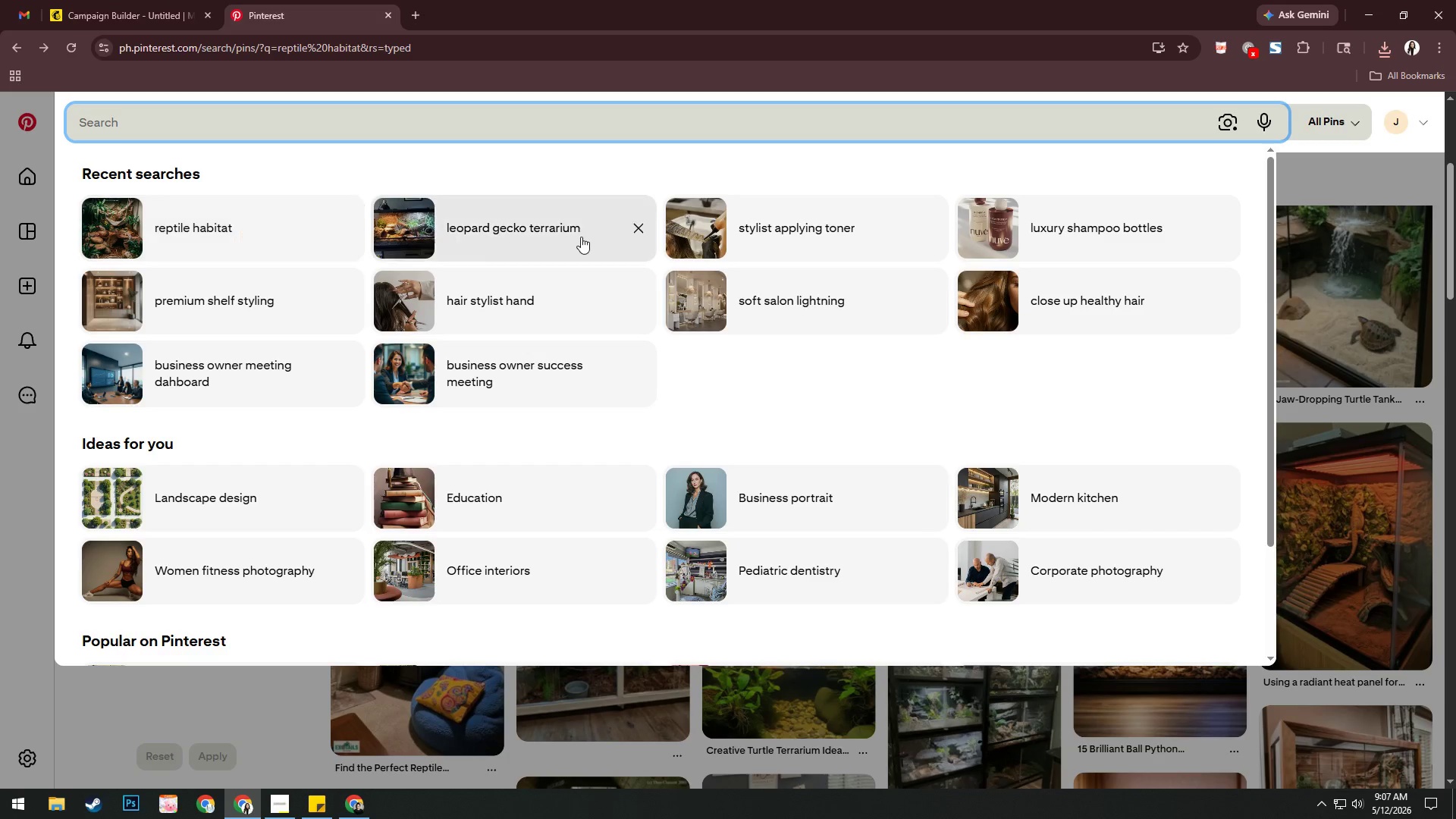 
double_click([581, 237])
 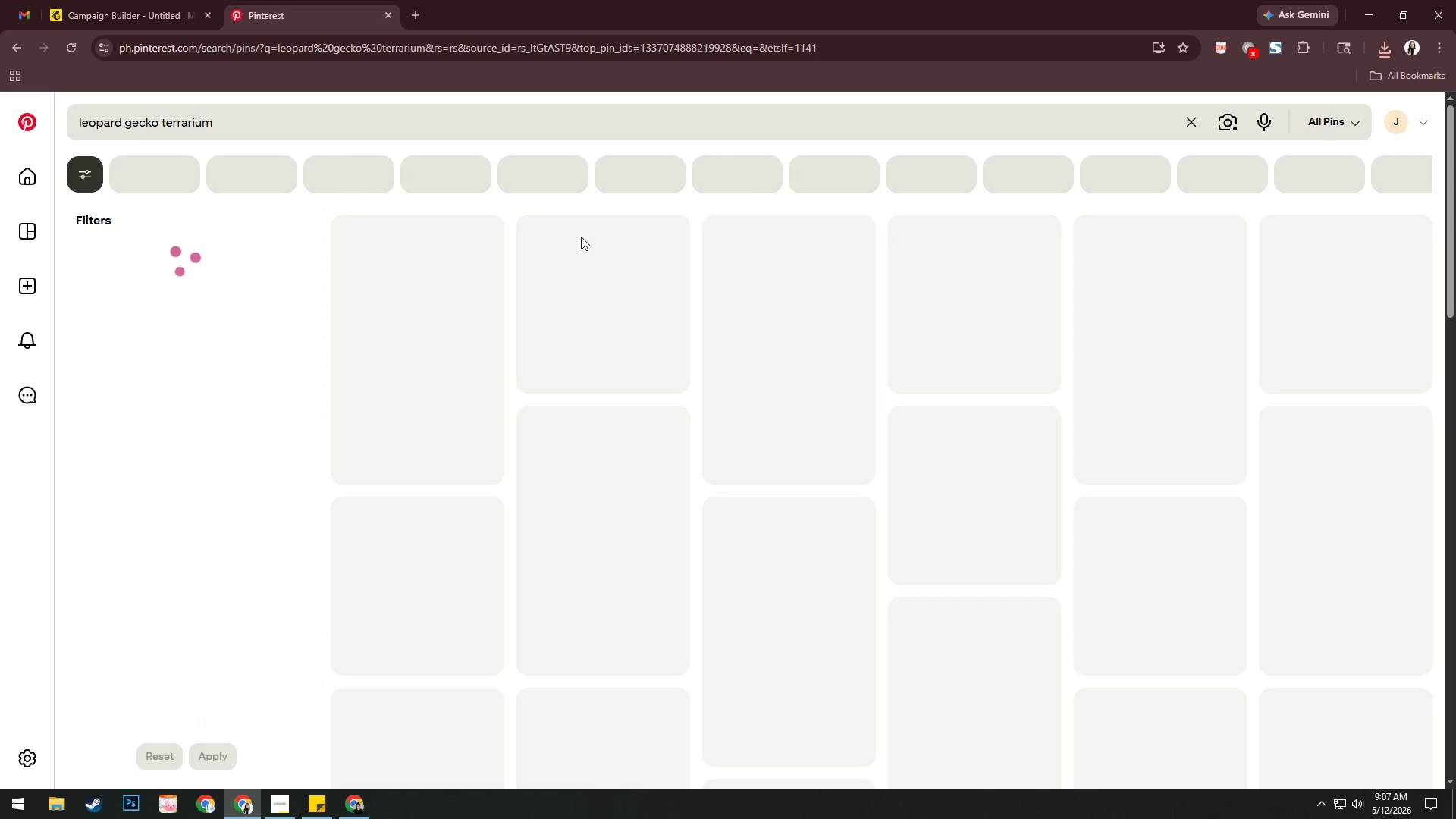 
mouse_move([594, 265])
 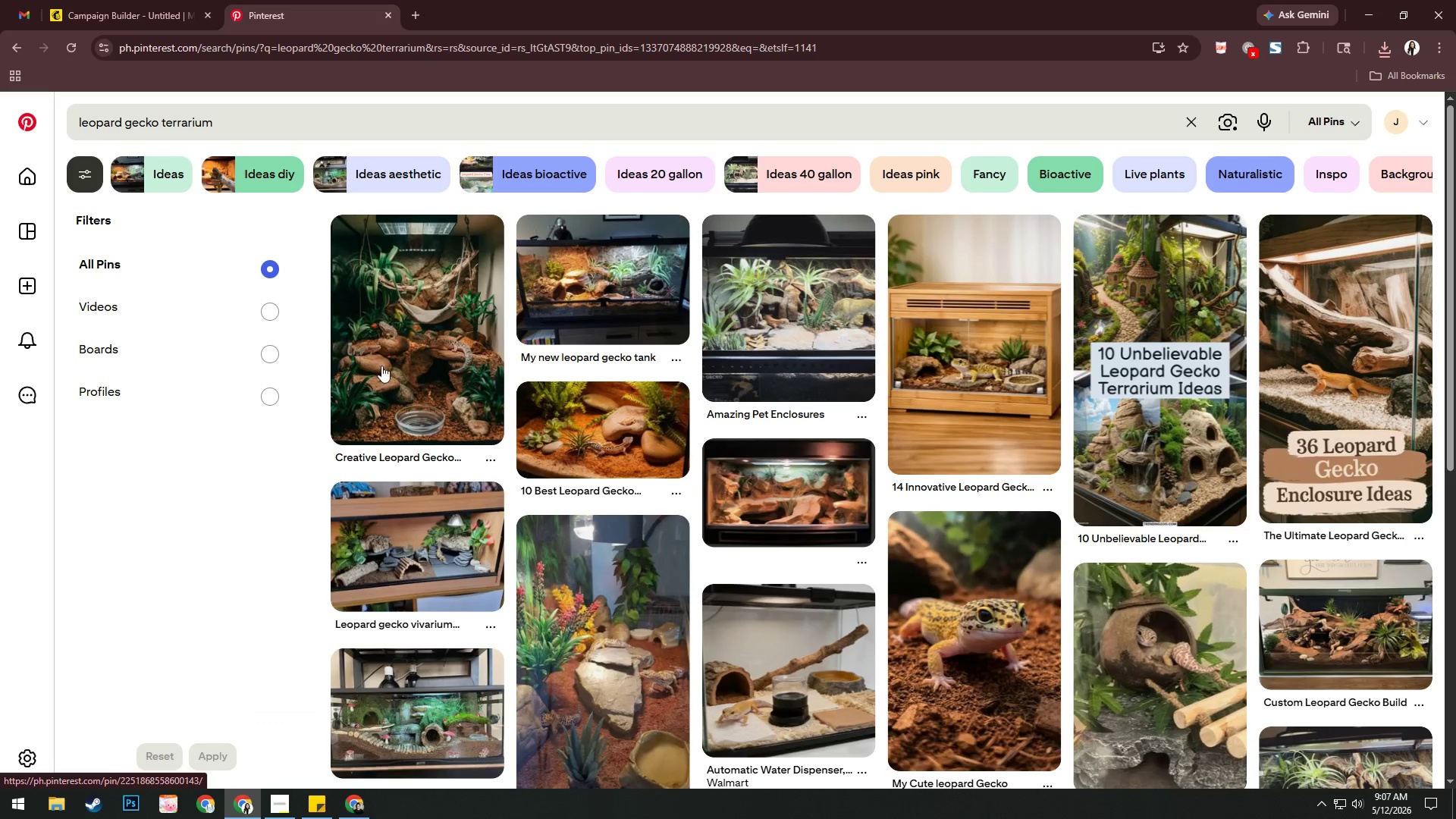 
left_click([381, 366])
 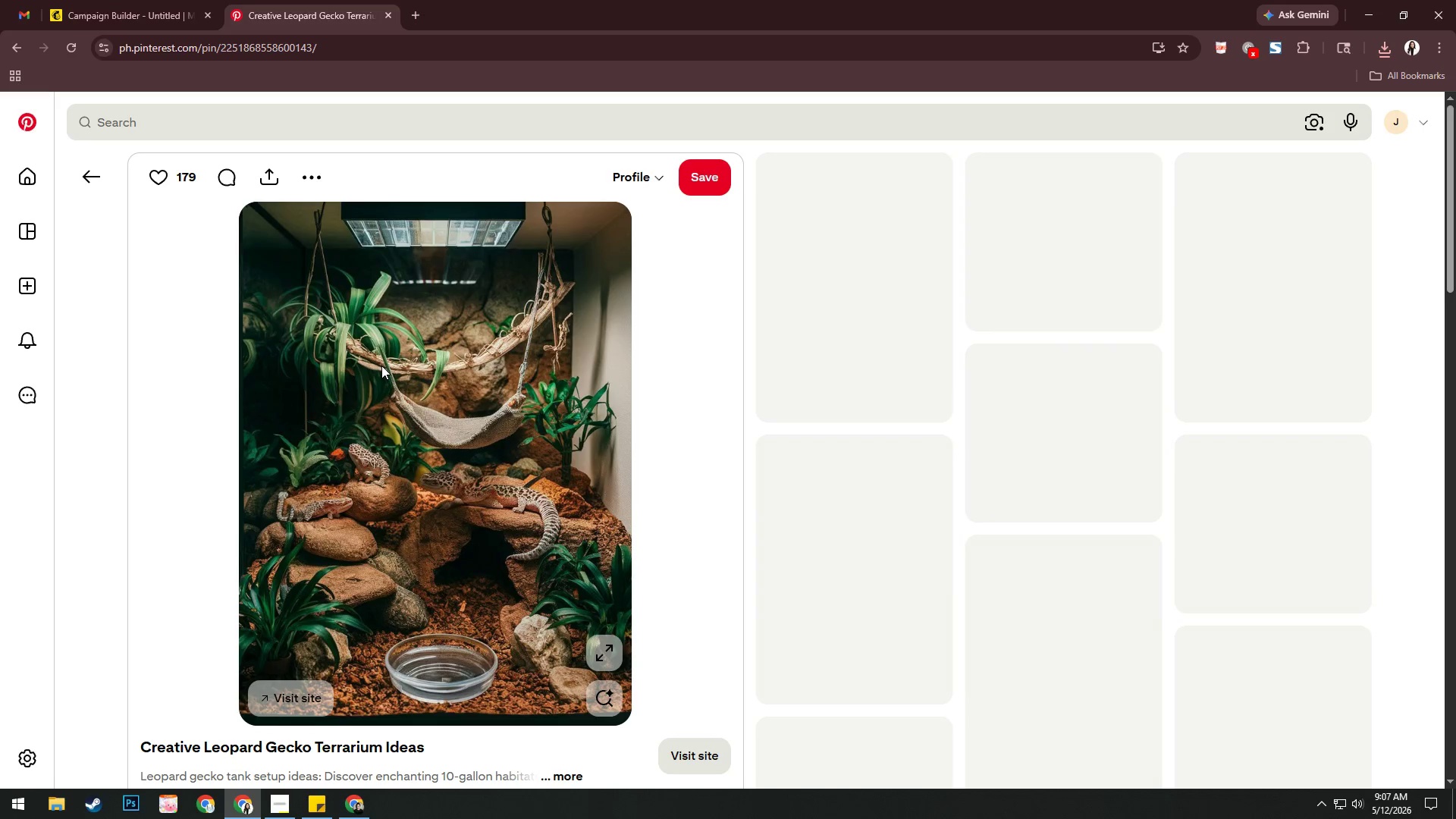 
right_click([381, 366])
 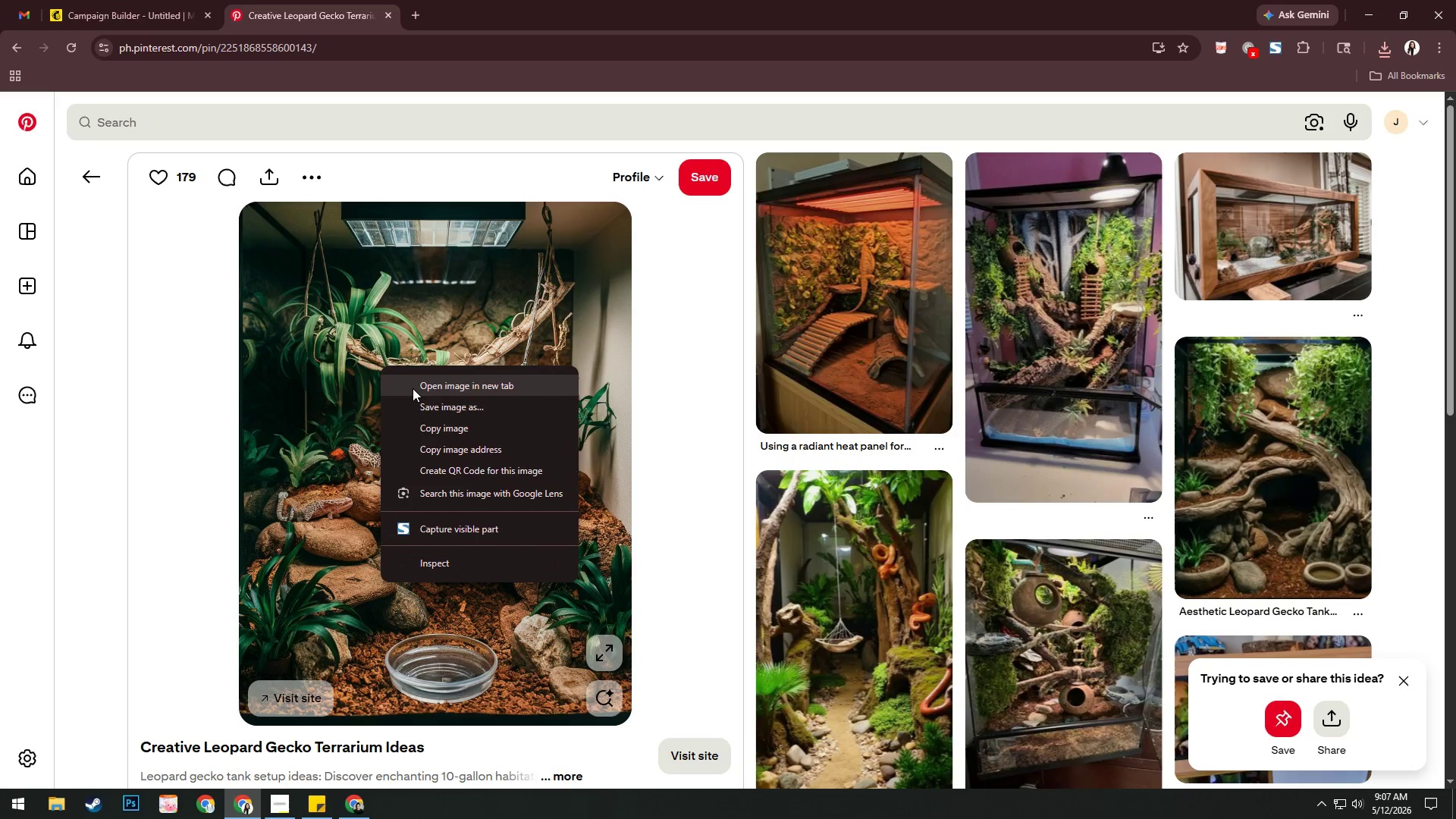 
left_click([413, 388])
 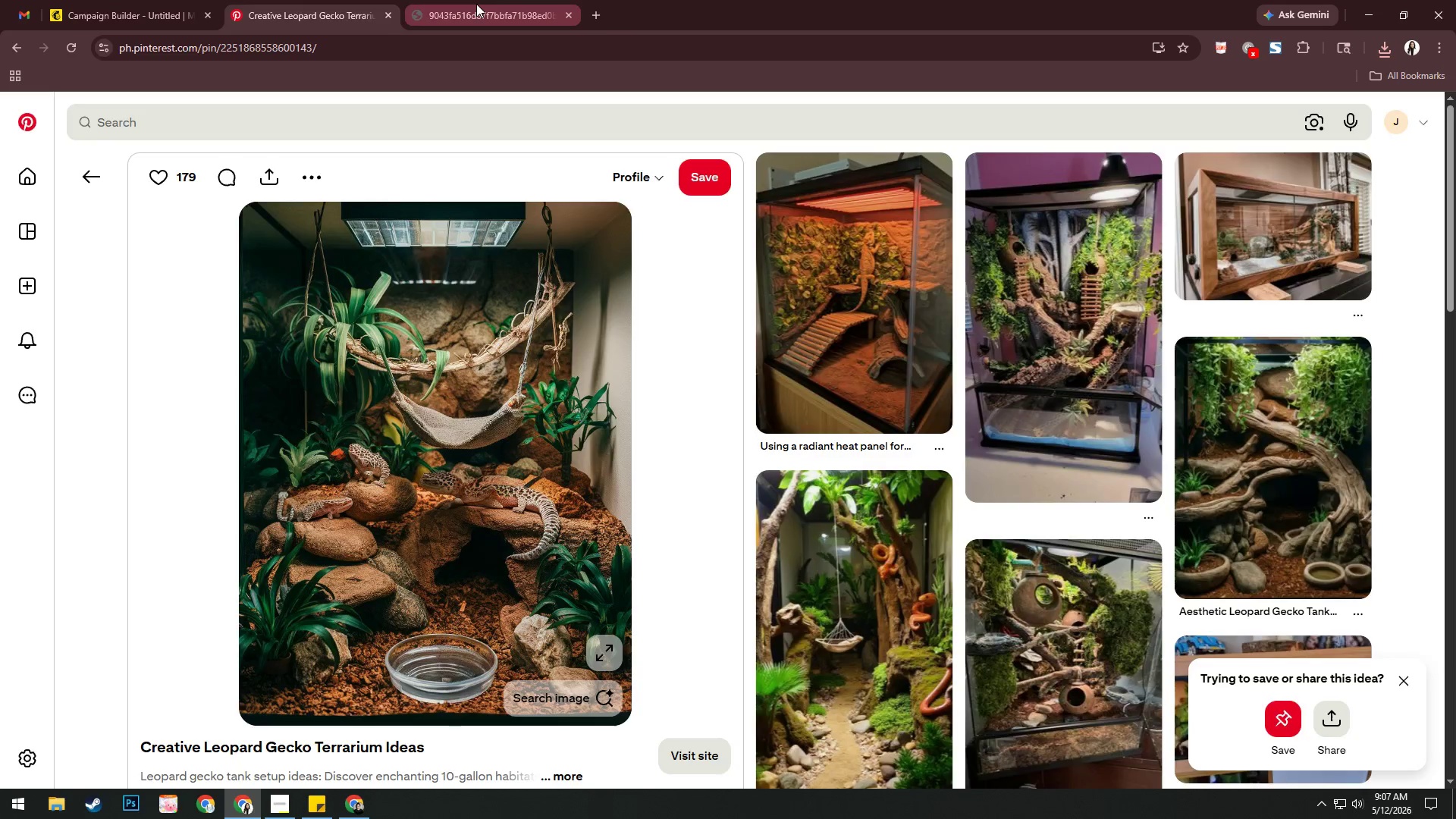 
right_click([528, 366])
 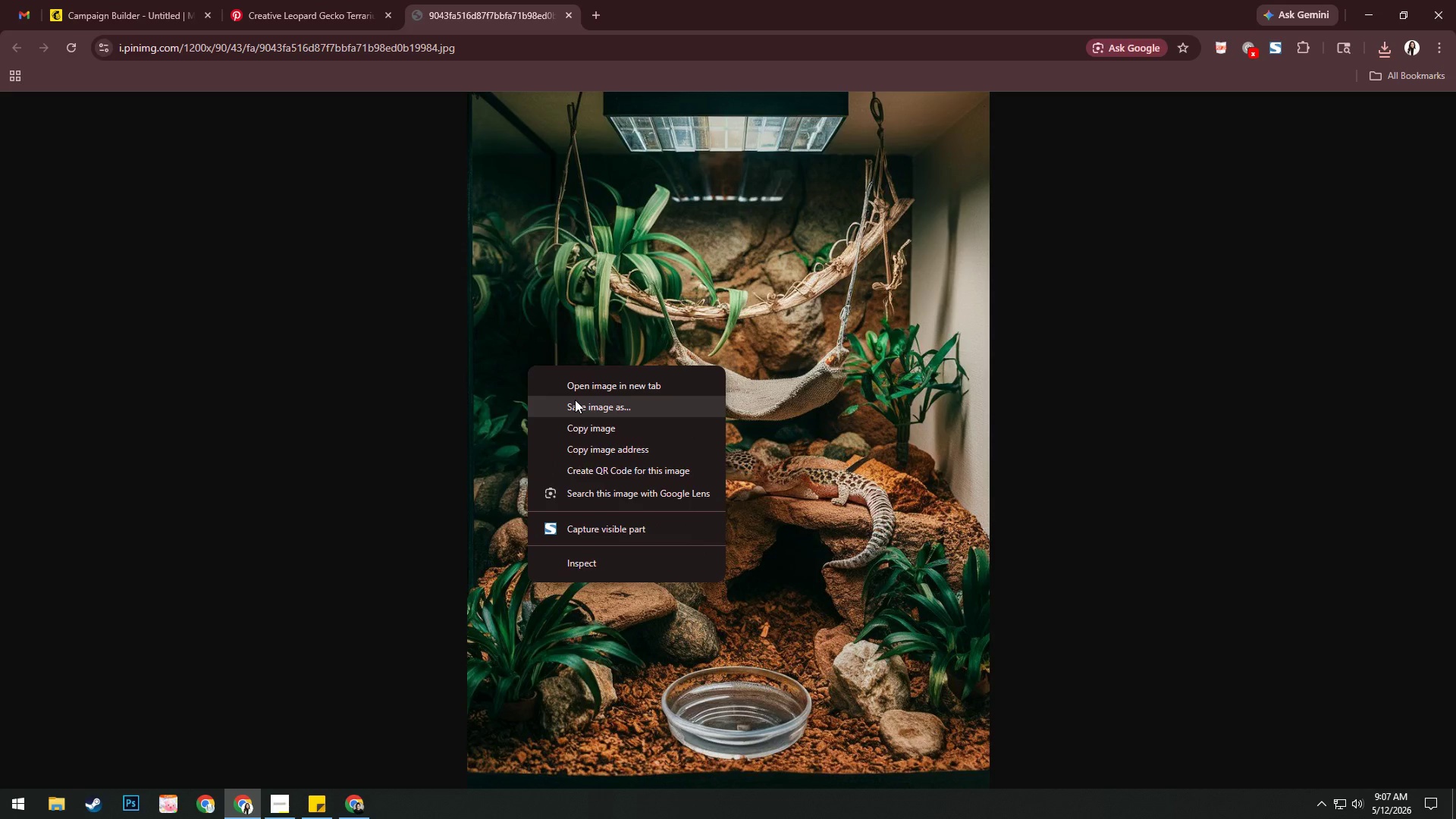 
left_click([575, 400])
 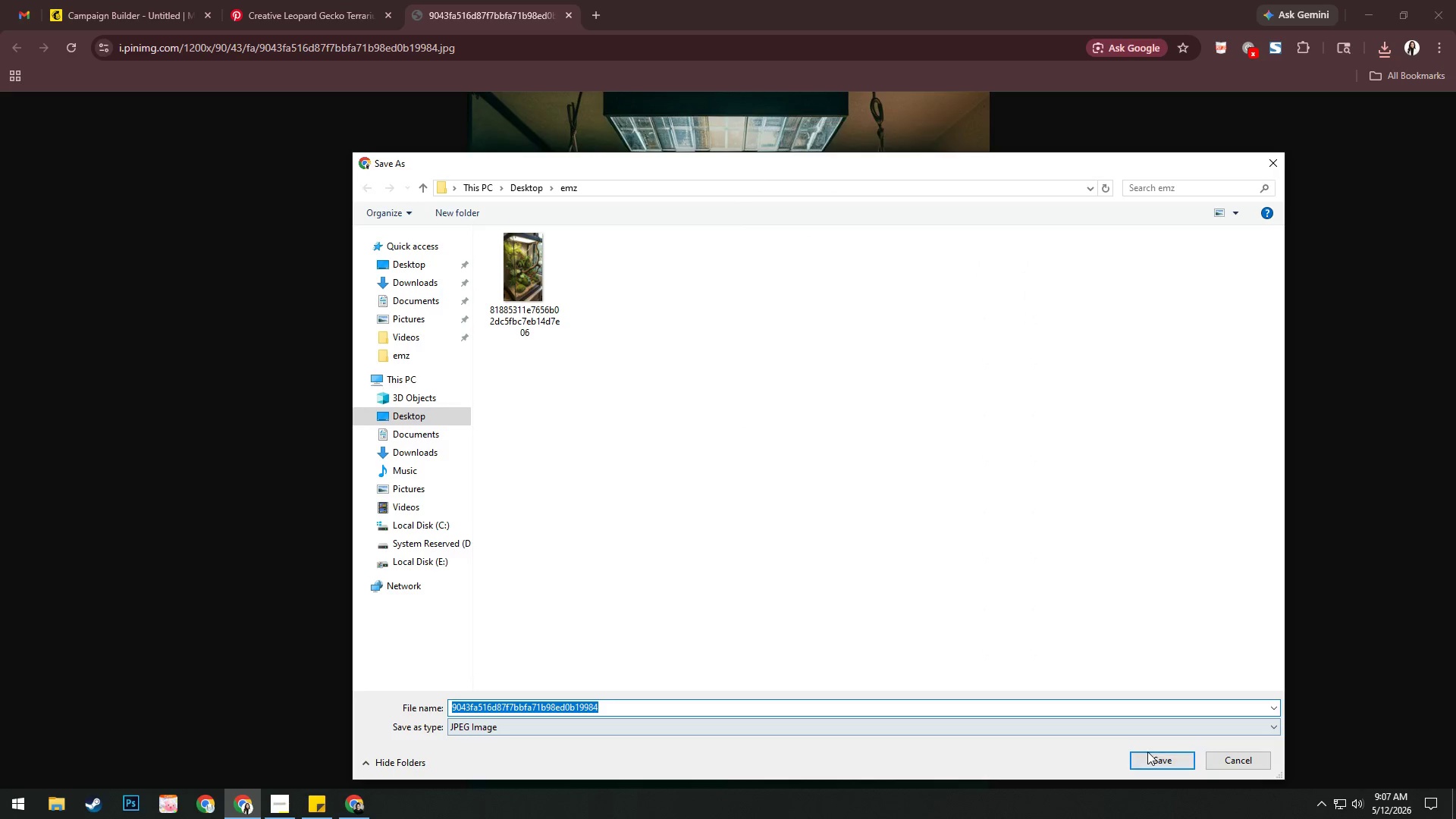 
double_click([1155, 755])
 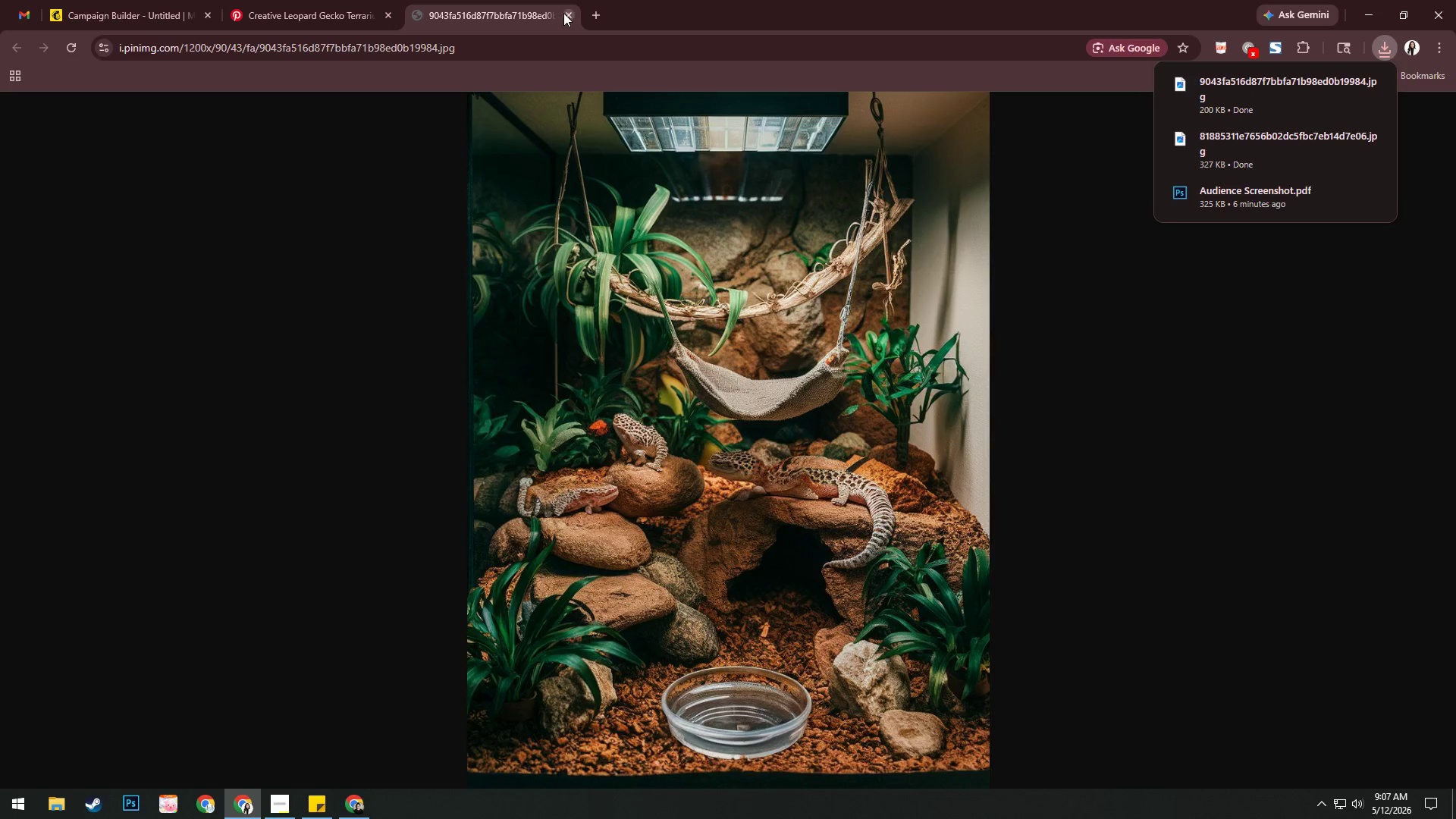 
left_click([563, 13])
 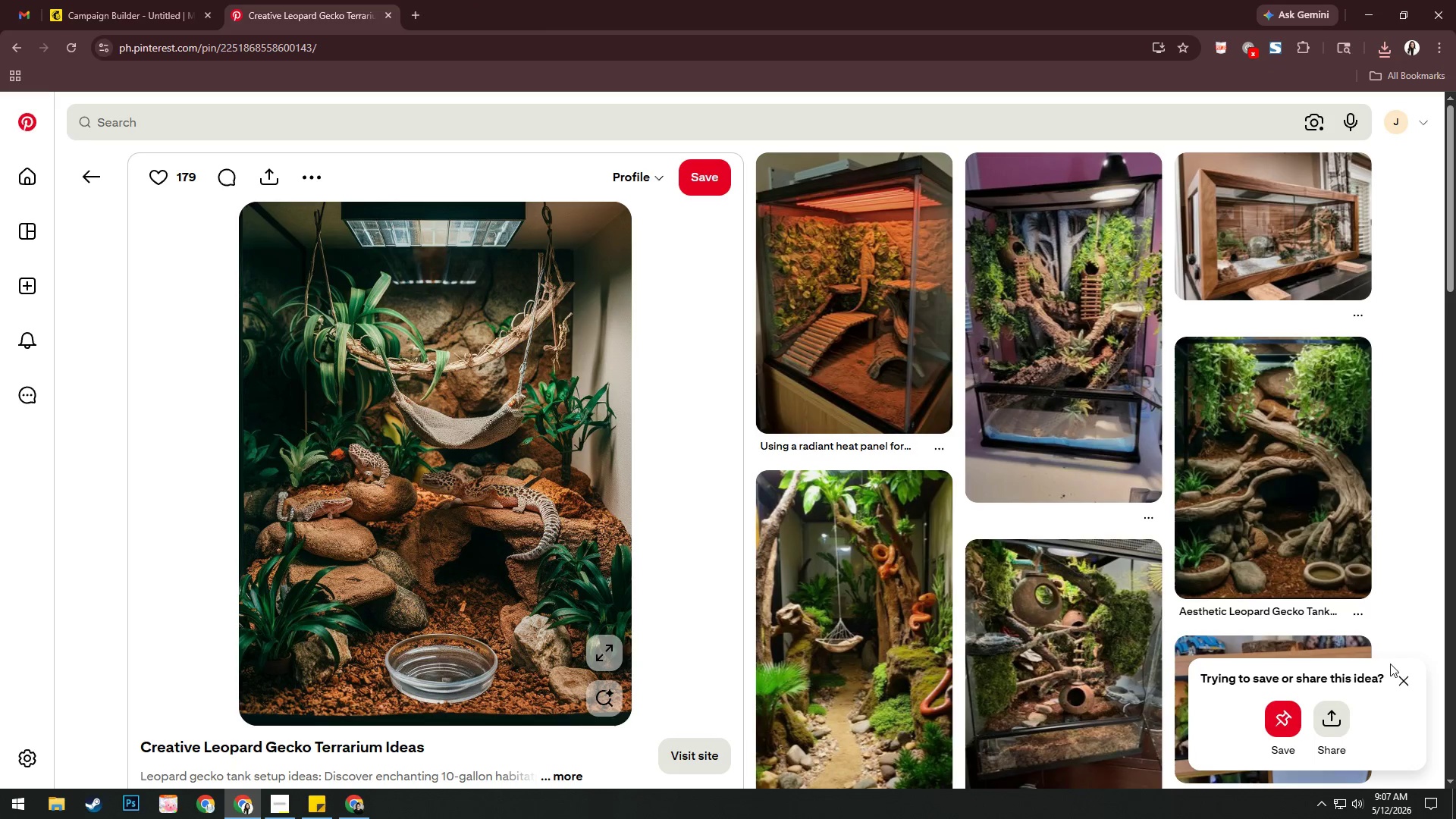 
left_click([1412, 679])
 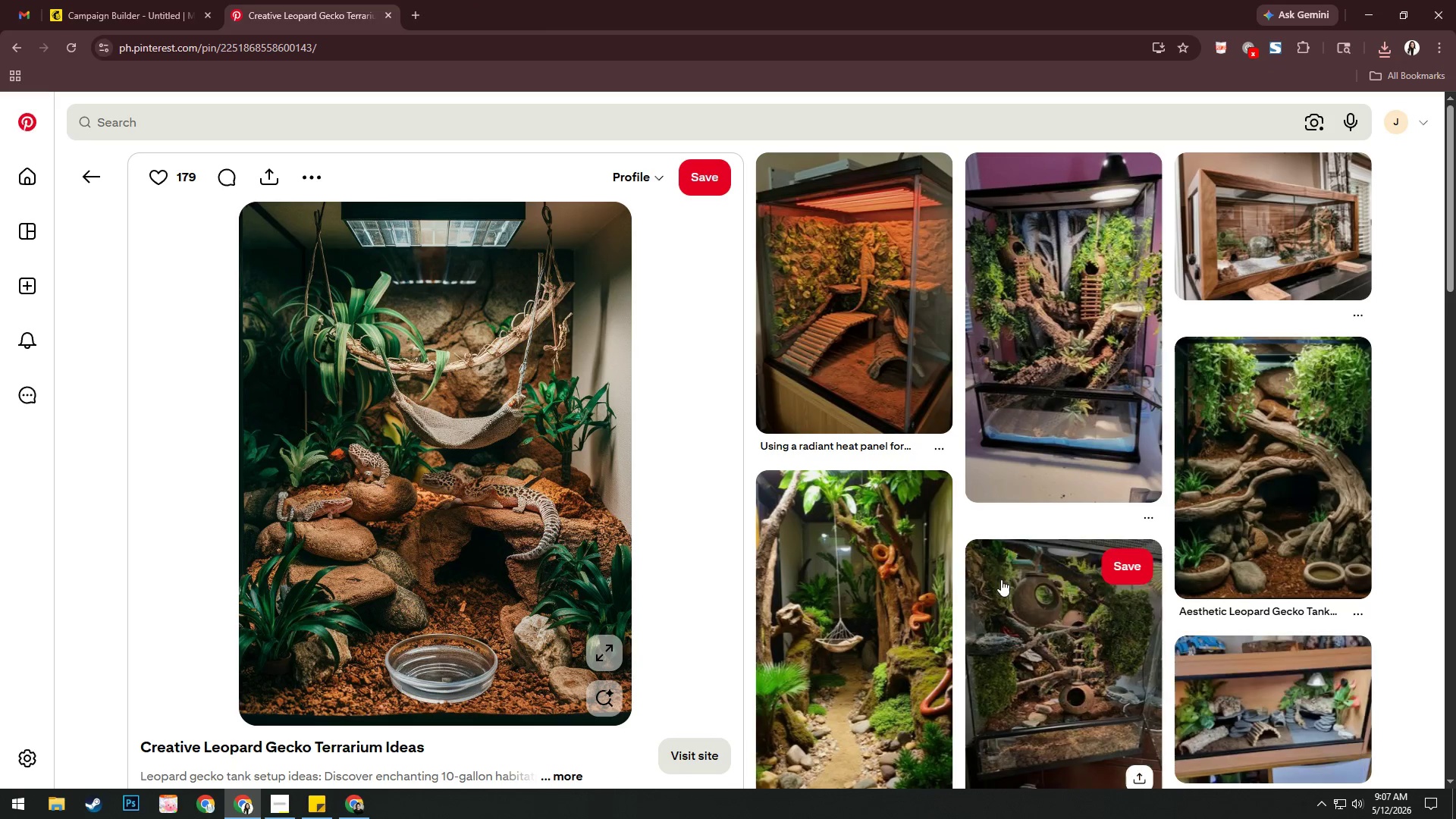 
scroll: coordinate [1001, 579], scroll_direction: down, amount: 4.0
 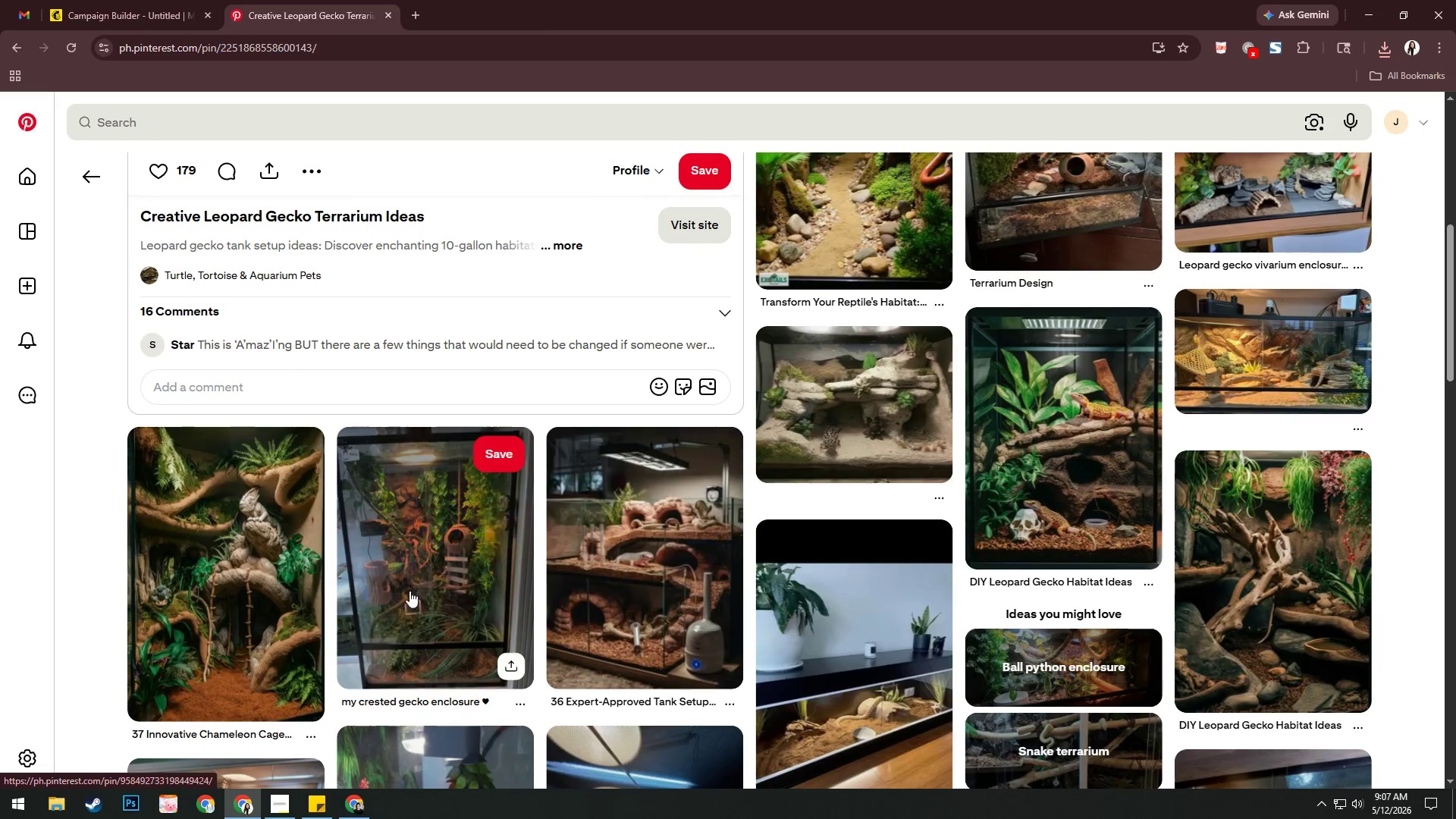 
mouse_move([646, 639])
 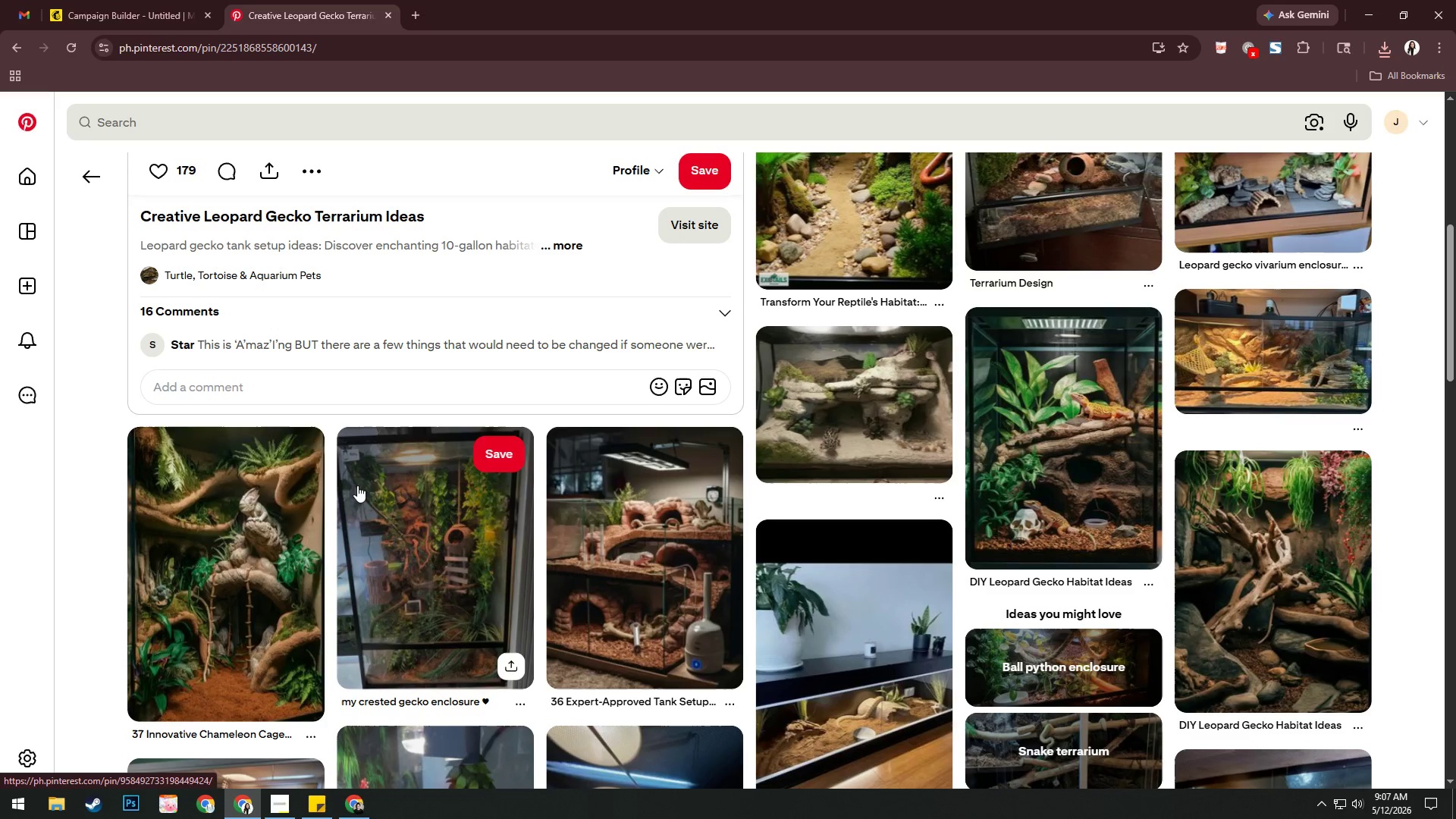 
mouse_move([287, 441])
 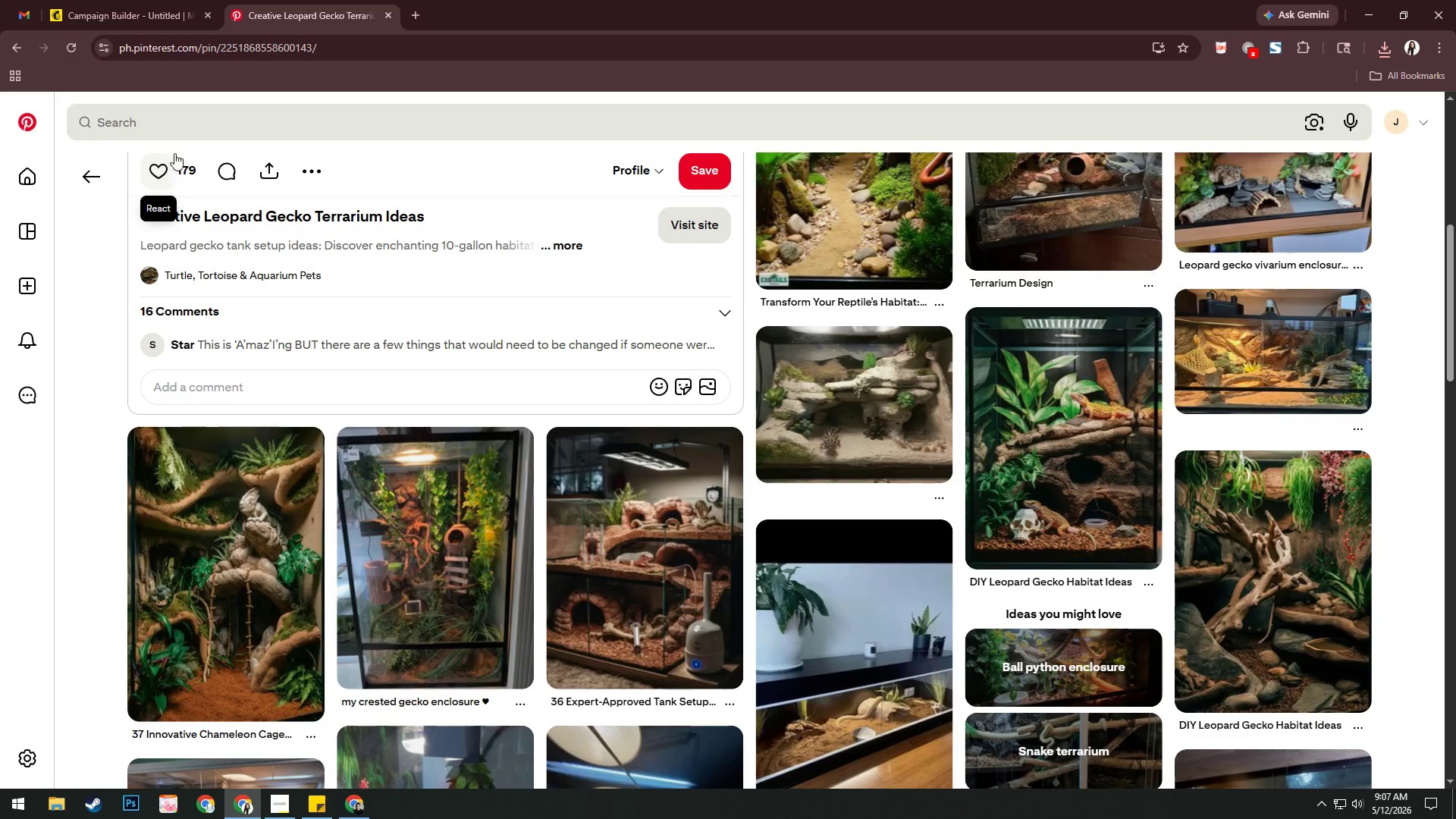 
left_click([191, 122])
 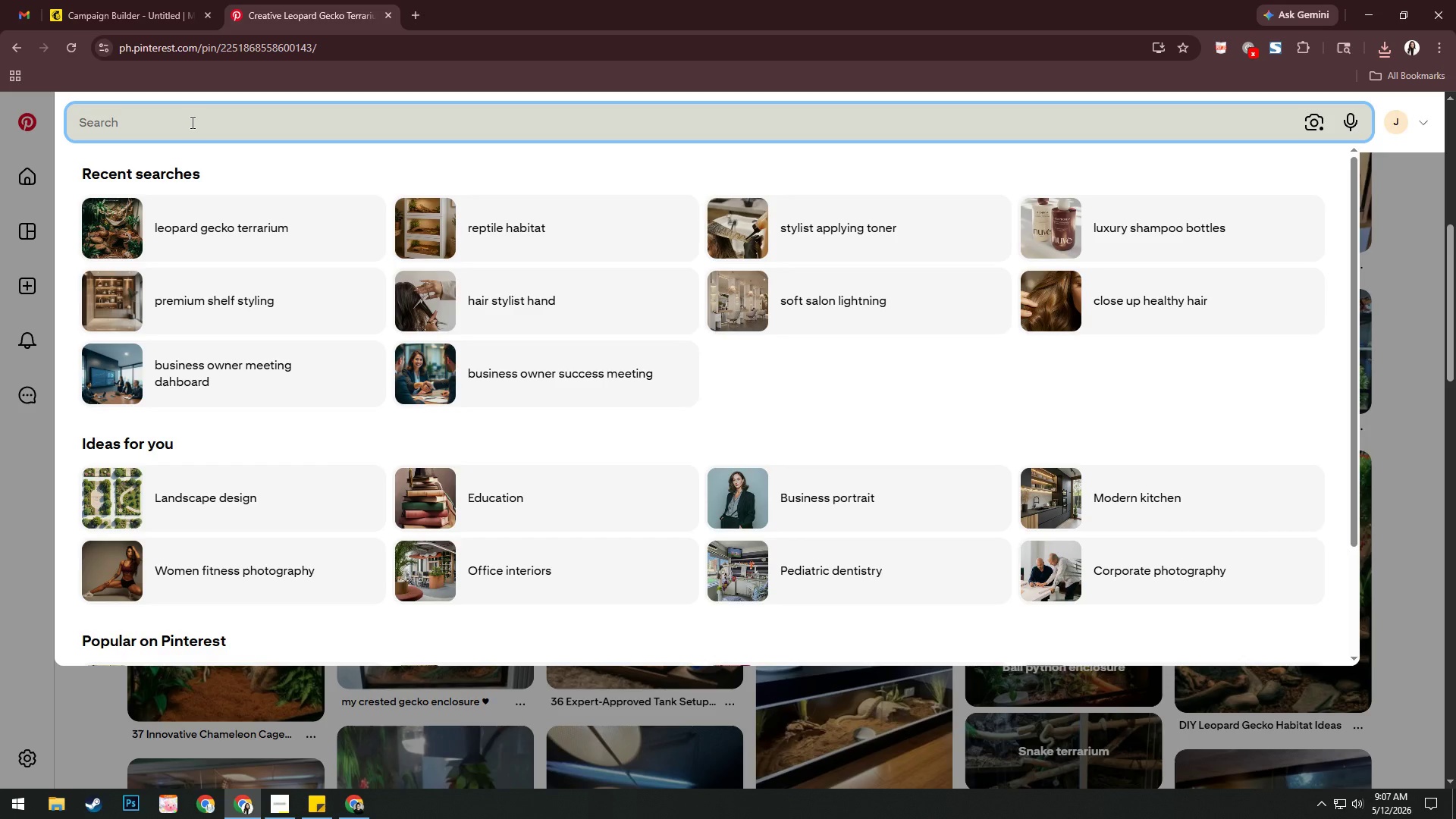 
type(bera)
key(Backspace)
type(de)
key(Backspace)
key(Backspace)
key(Backspace)
type(are)
key(Backspace)
type(ded )
 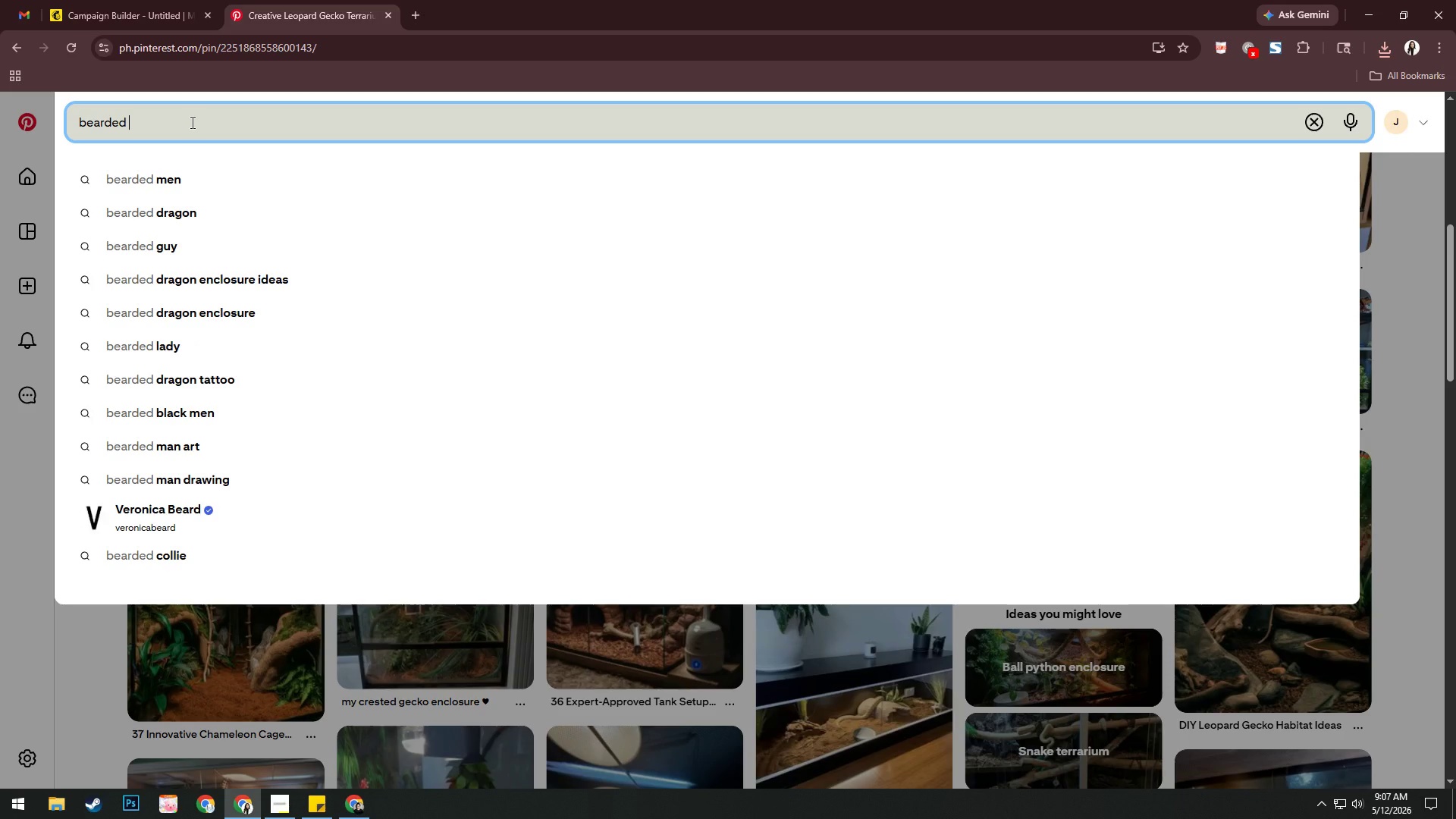 
type(grah)
key(Backspace)
key(Backspace)
key(Backspace)
key(Backspace)
type(grado)
key(Backspace)
key(Backspace)
key(Backspace)
key(Backspace)
key(Backspace)
type(dragi)
key(Backspace)
type(on vivarium)
 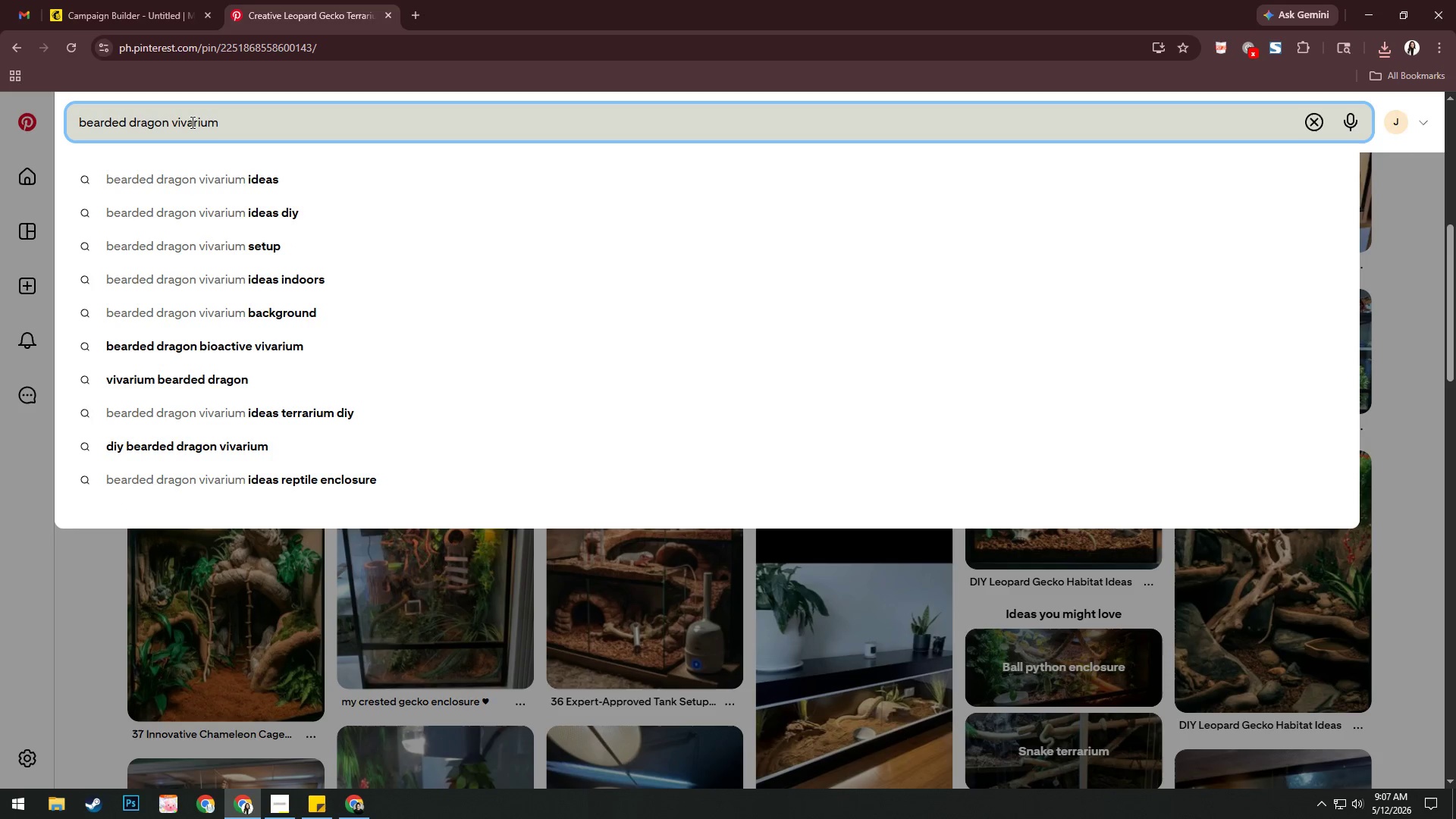 
key(Enter)
 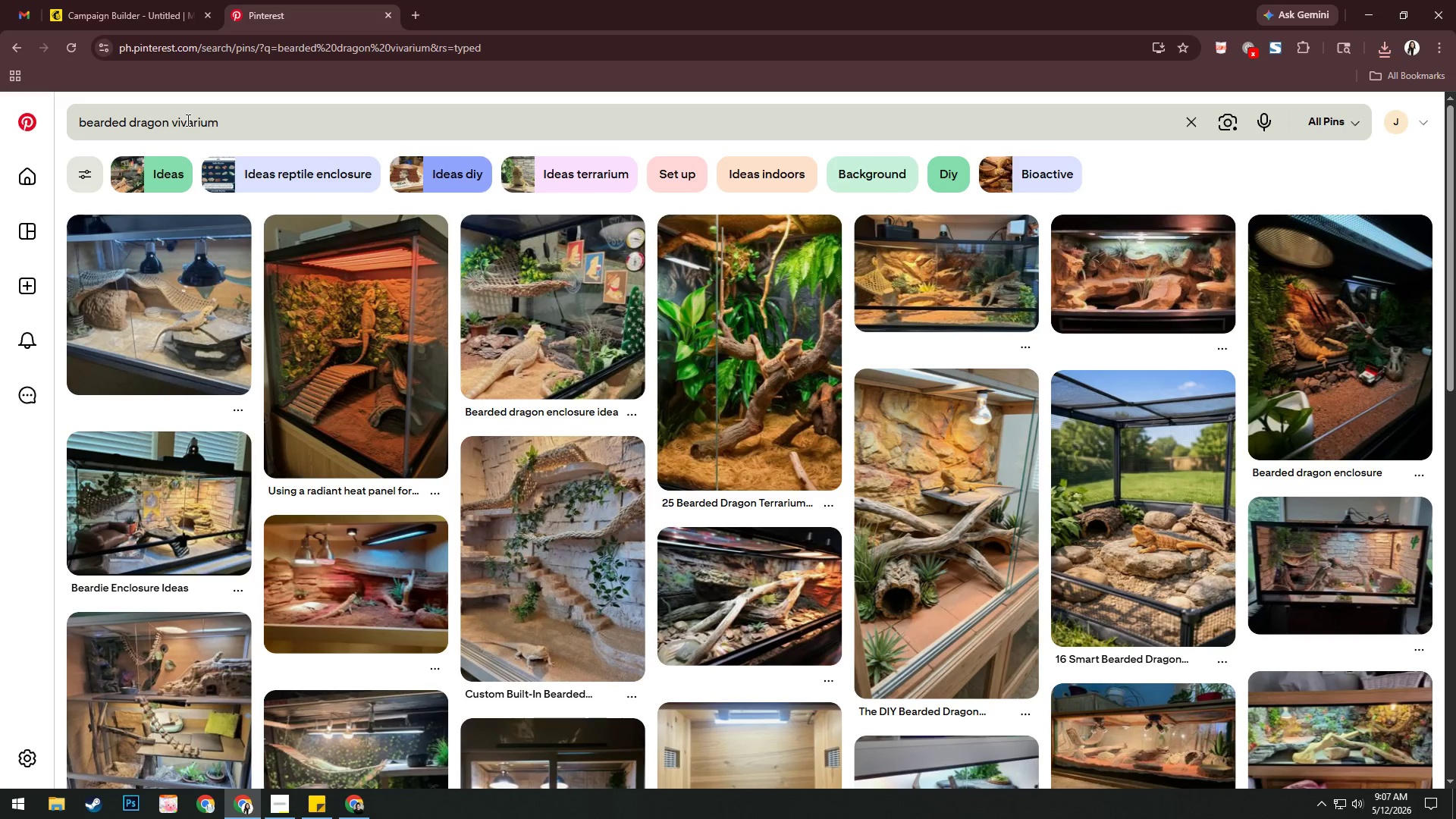 
wait(8.48)
 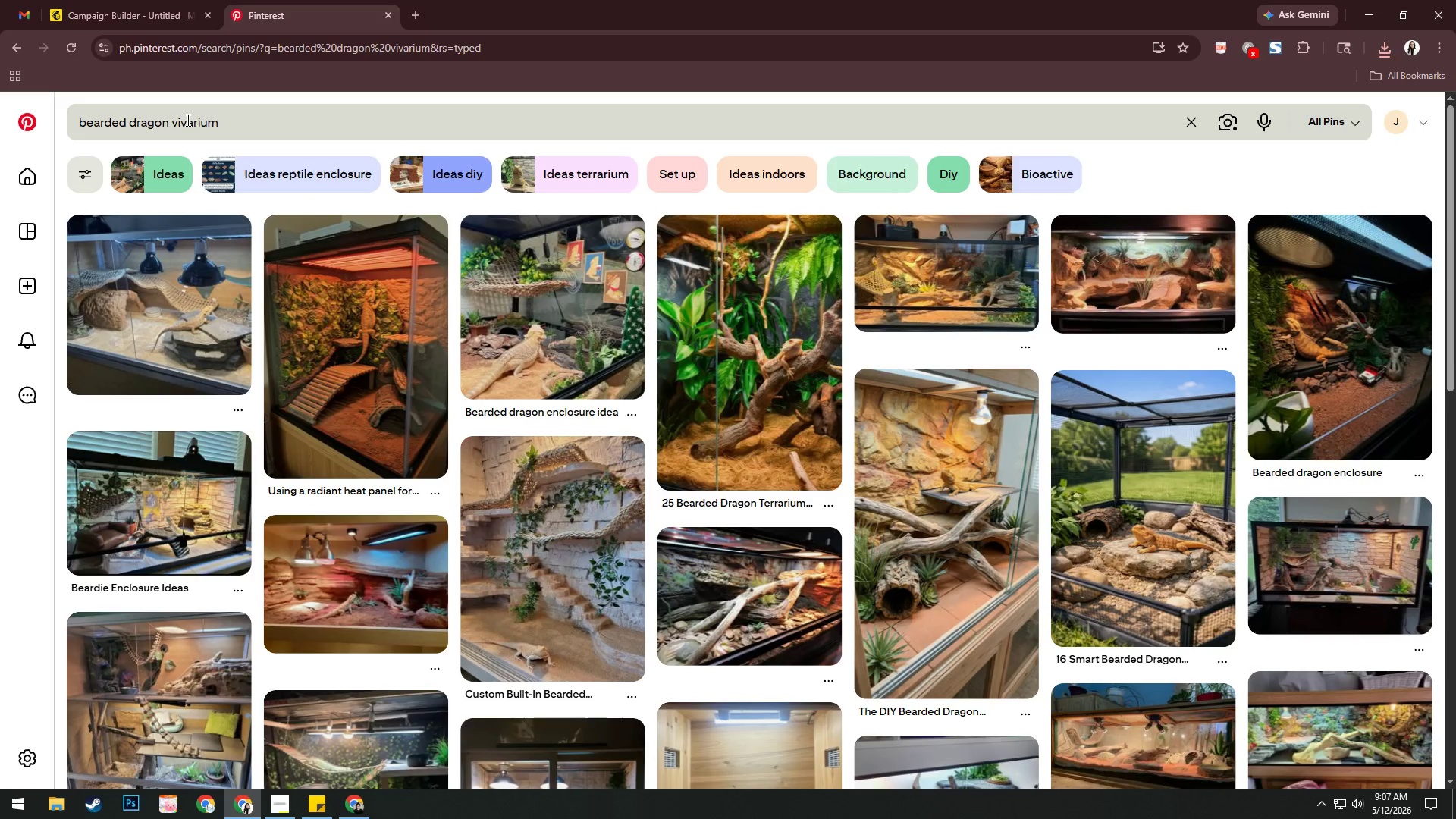 
left_click([880, 482])
 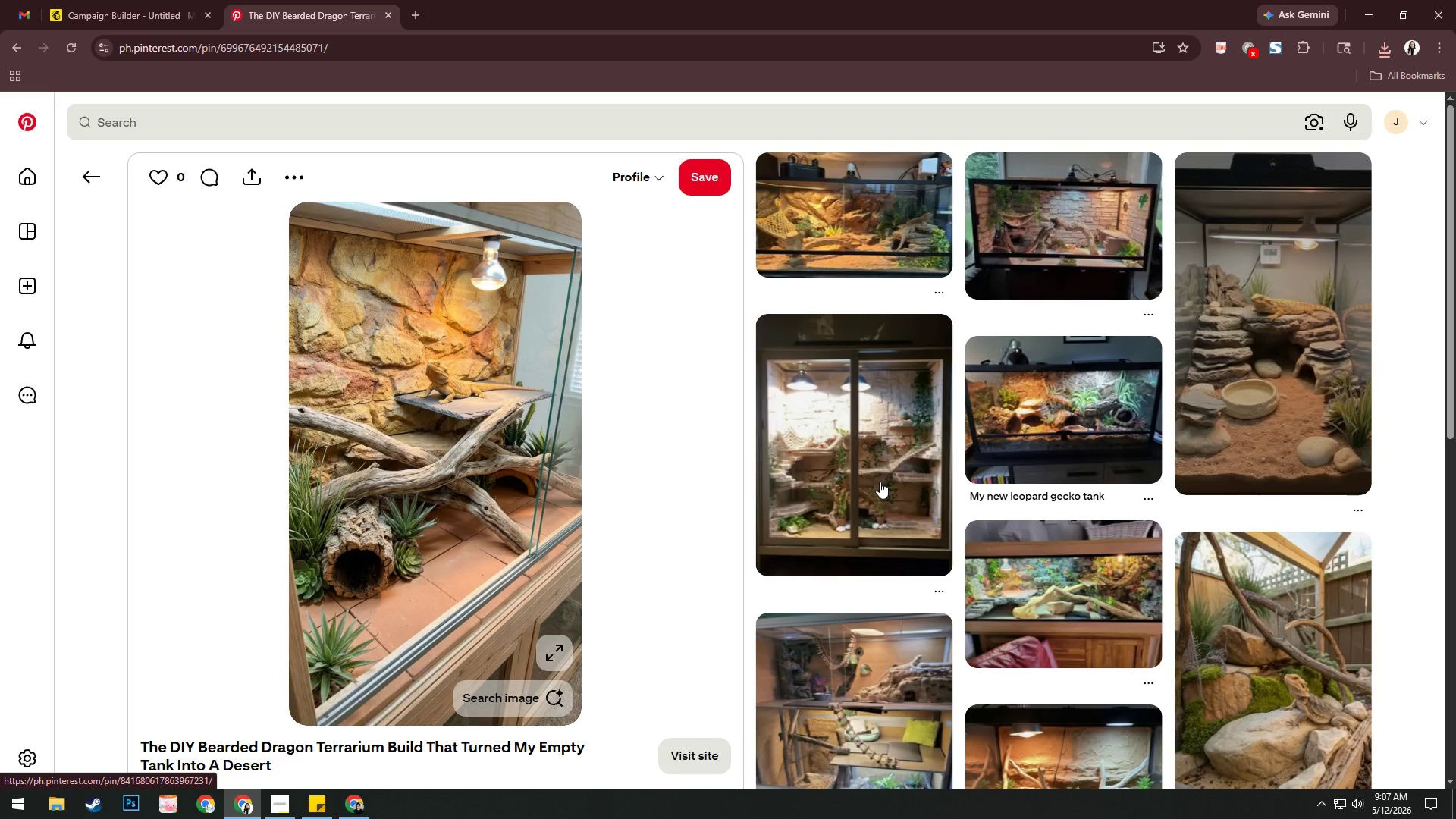 
scroll: coordinate [880, 482], scroll_direction: down, amount: 2.0
 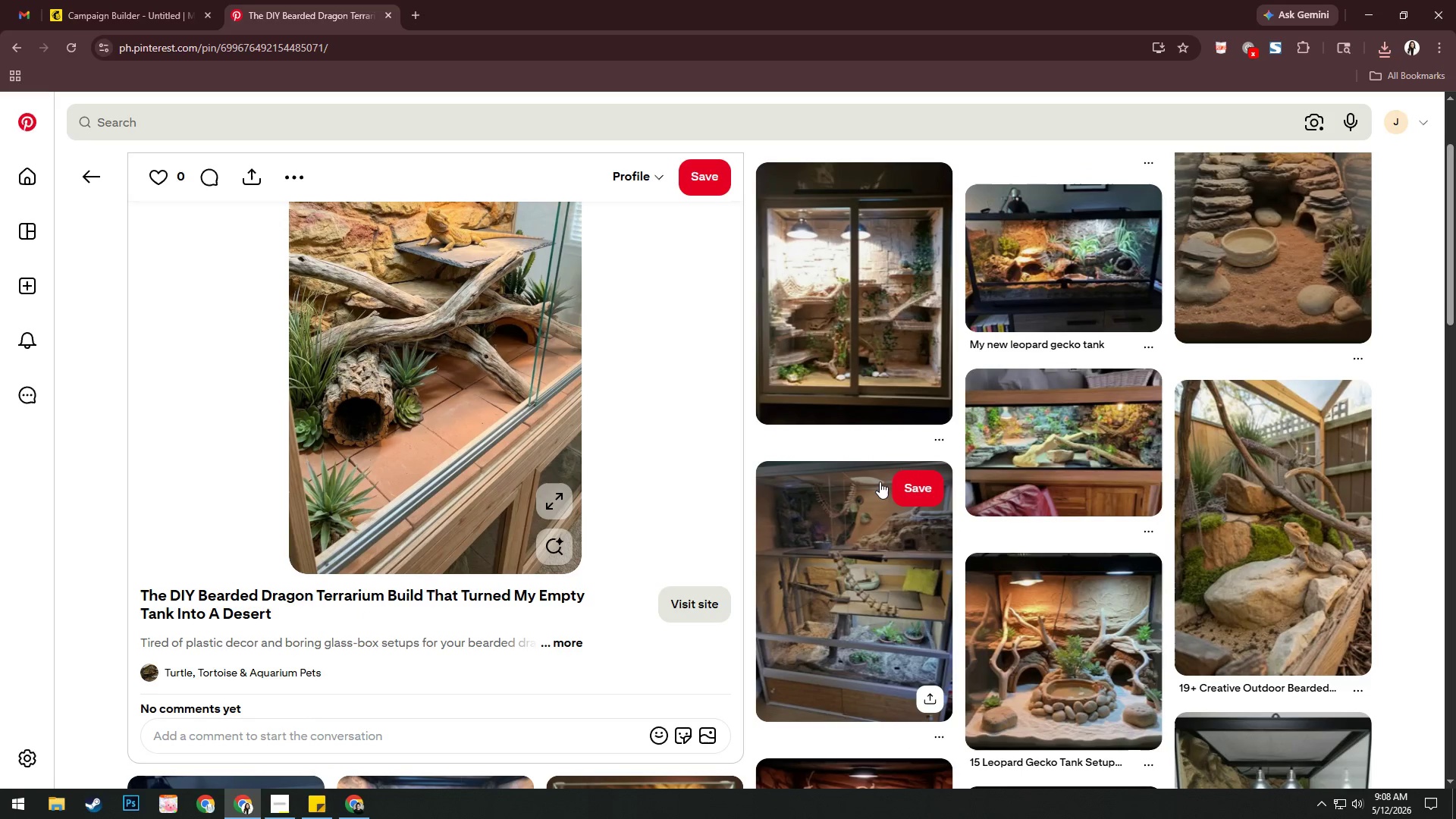 
left_click([1181, 476])
 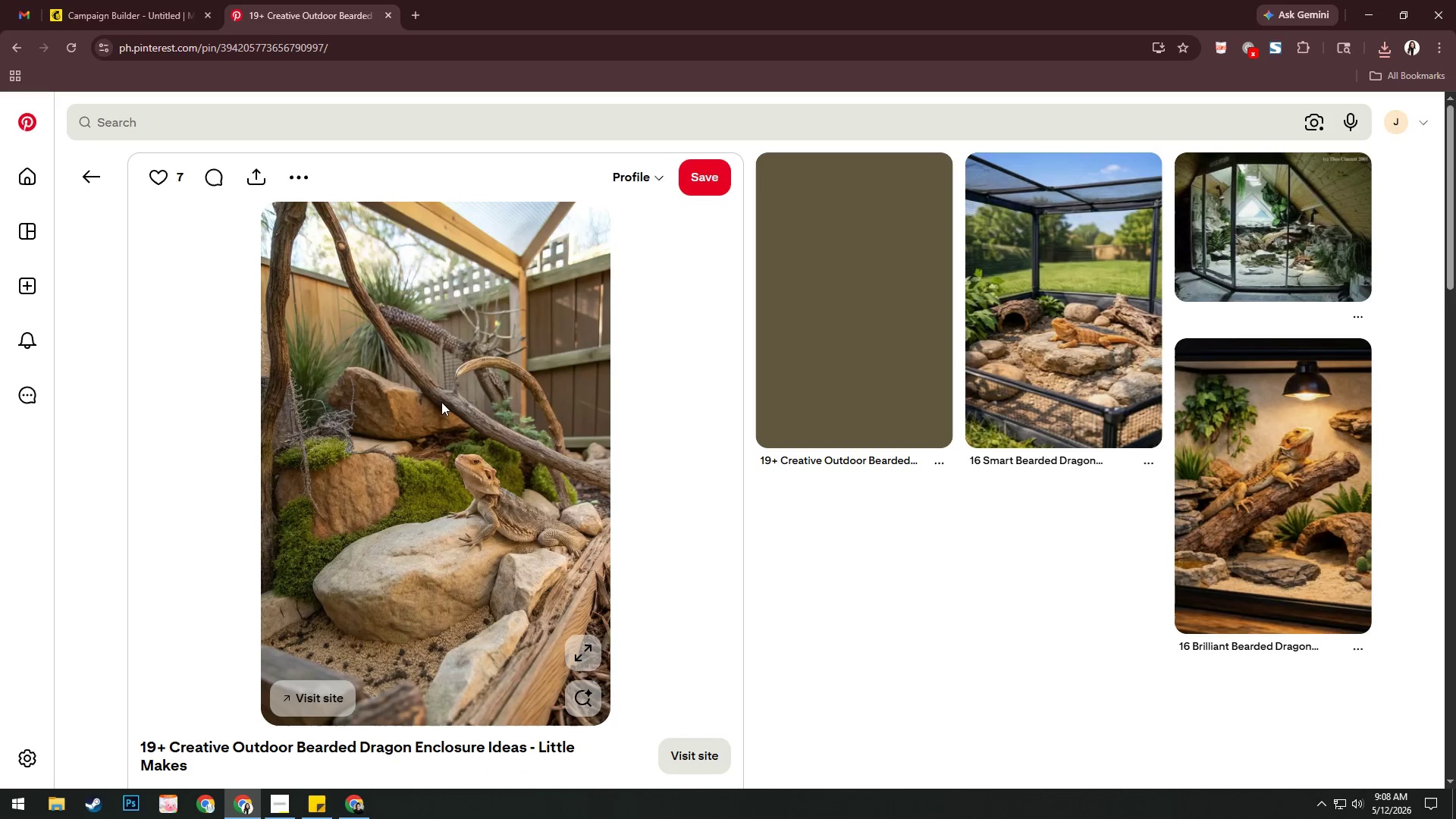 
right_click([436, 401])
 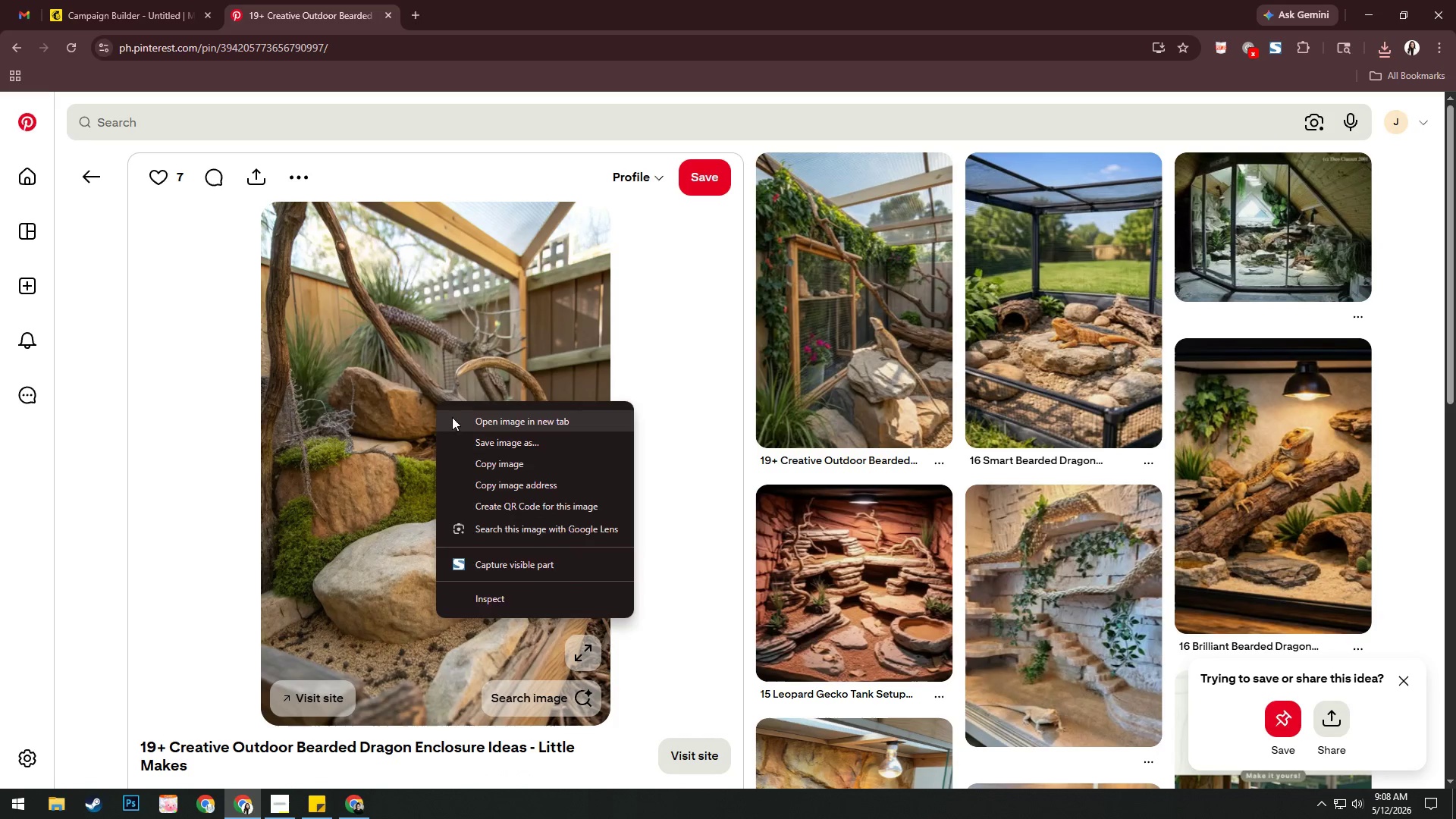 
left_click([456, 419])
 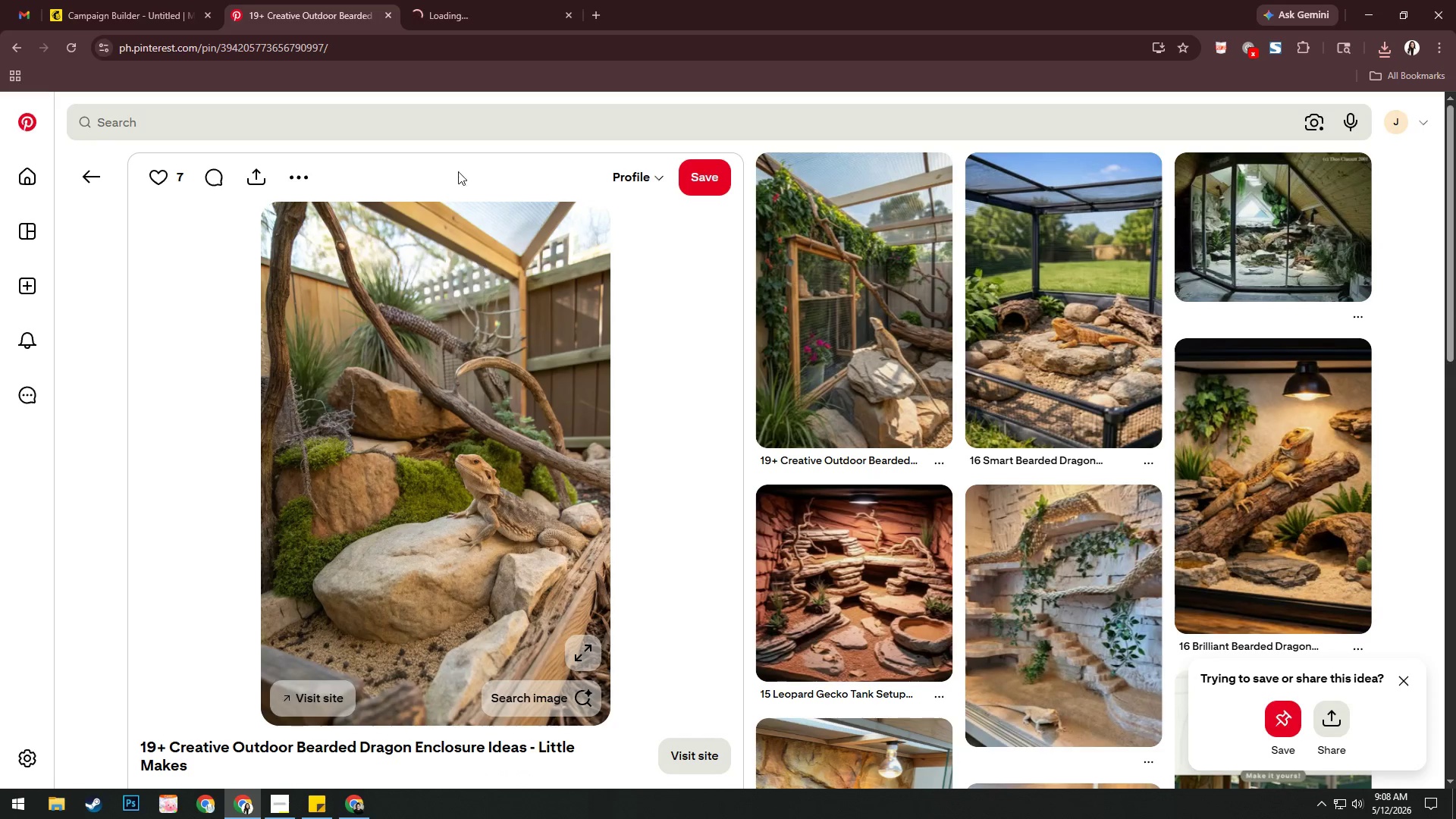 
left_click([471, 0])
 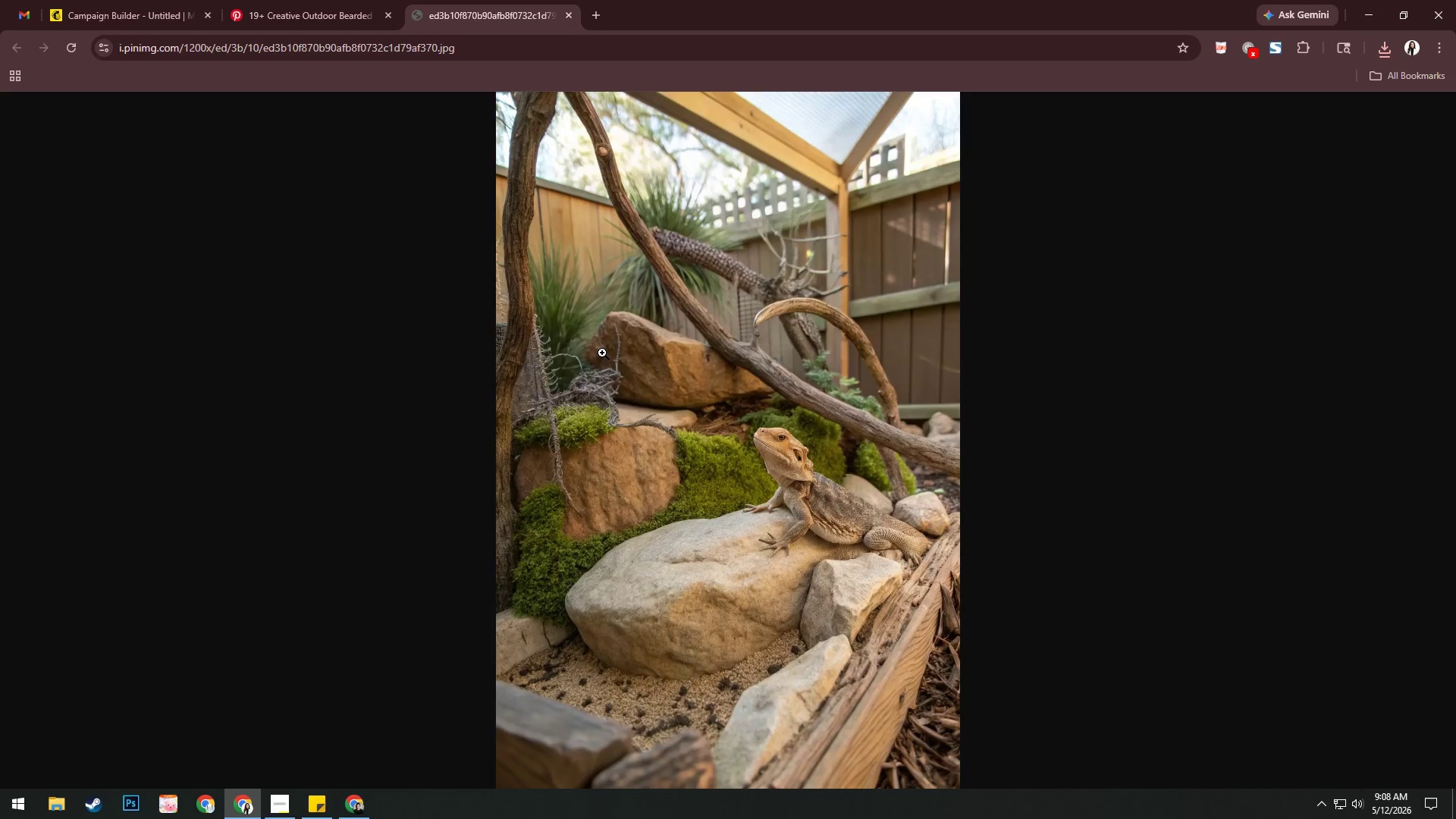 
right_click([603, 353])
 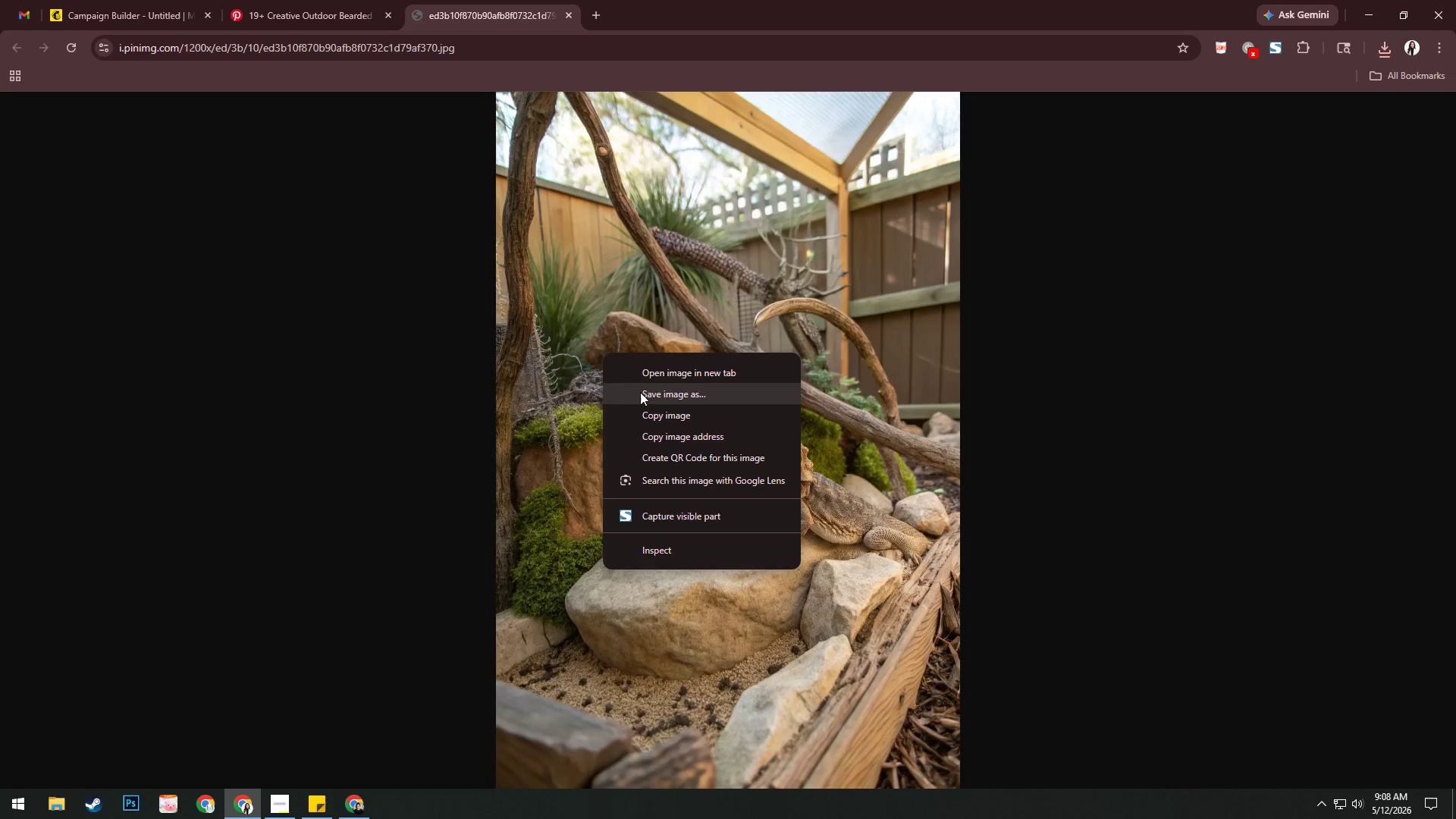 
left_click([642, 396])
 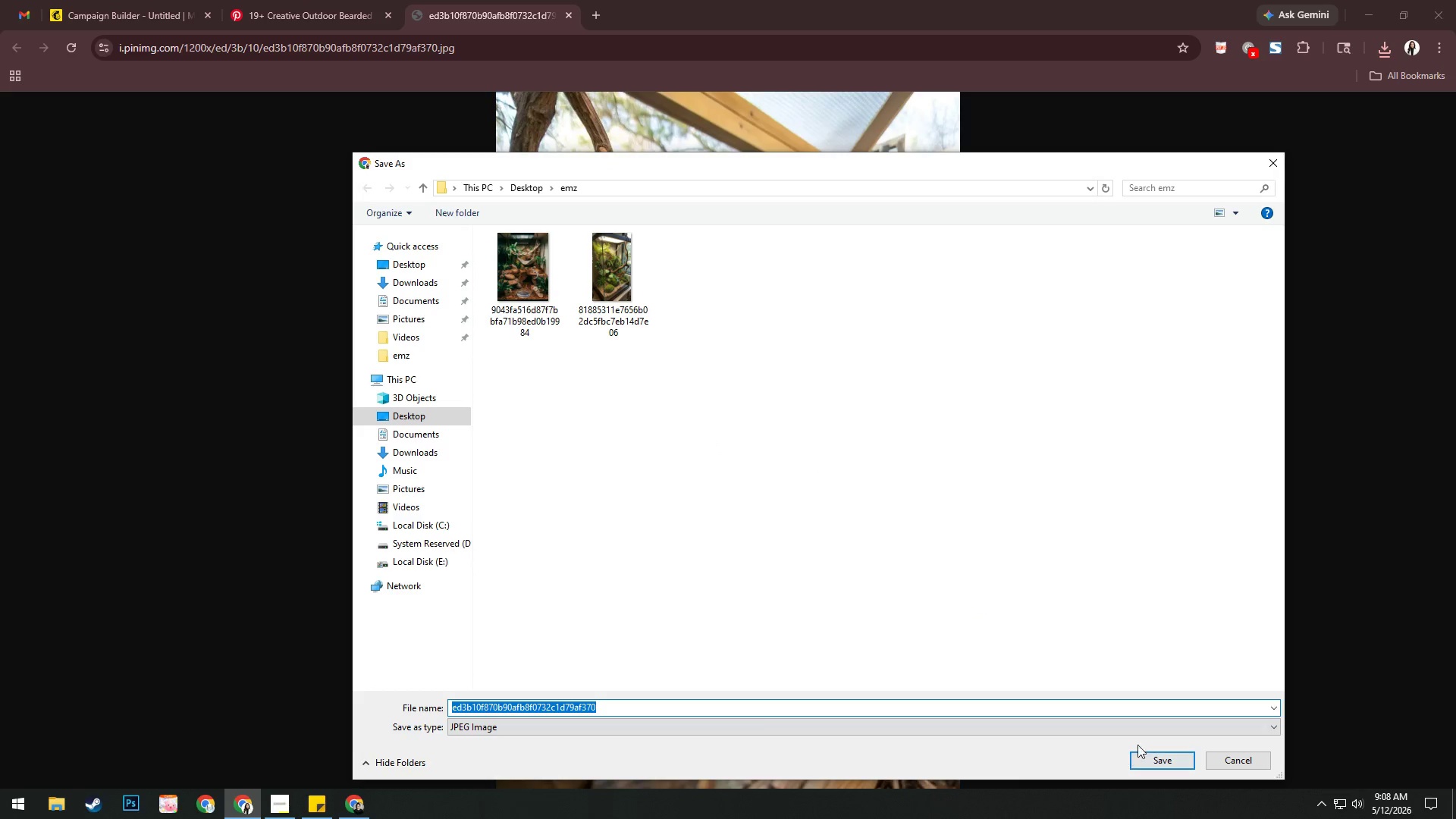 
left_click([1153, 758])
 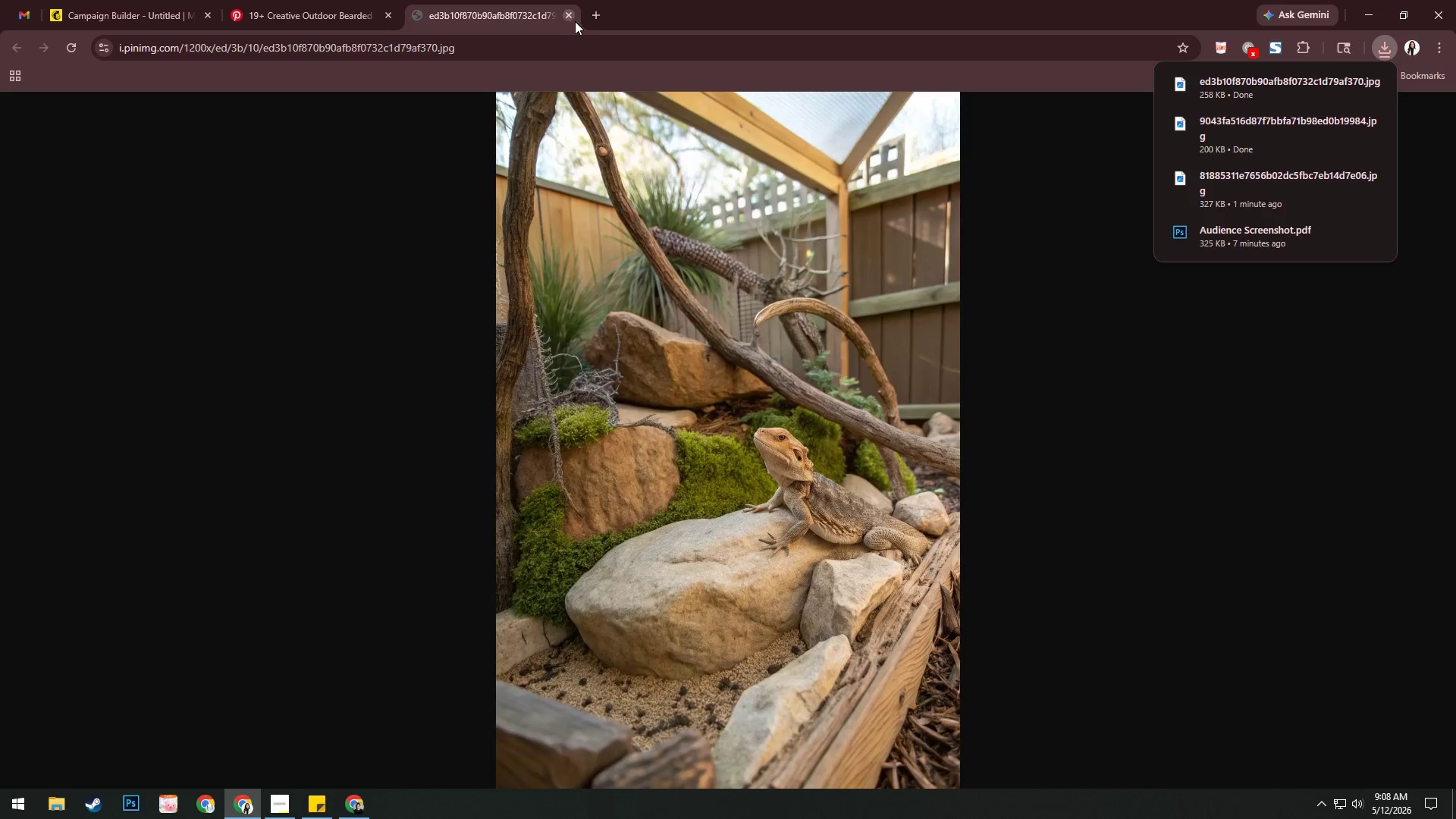 
left_click([571, 19])
 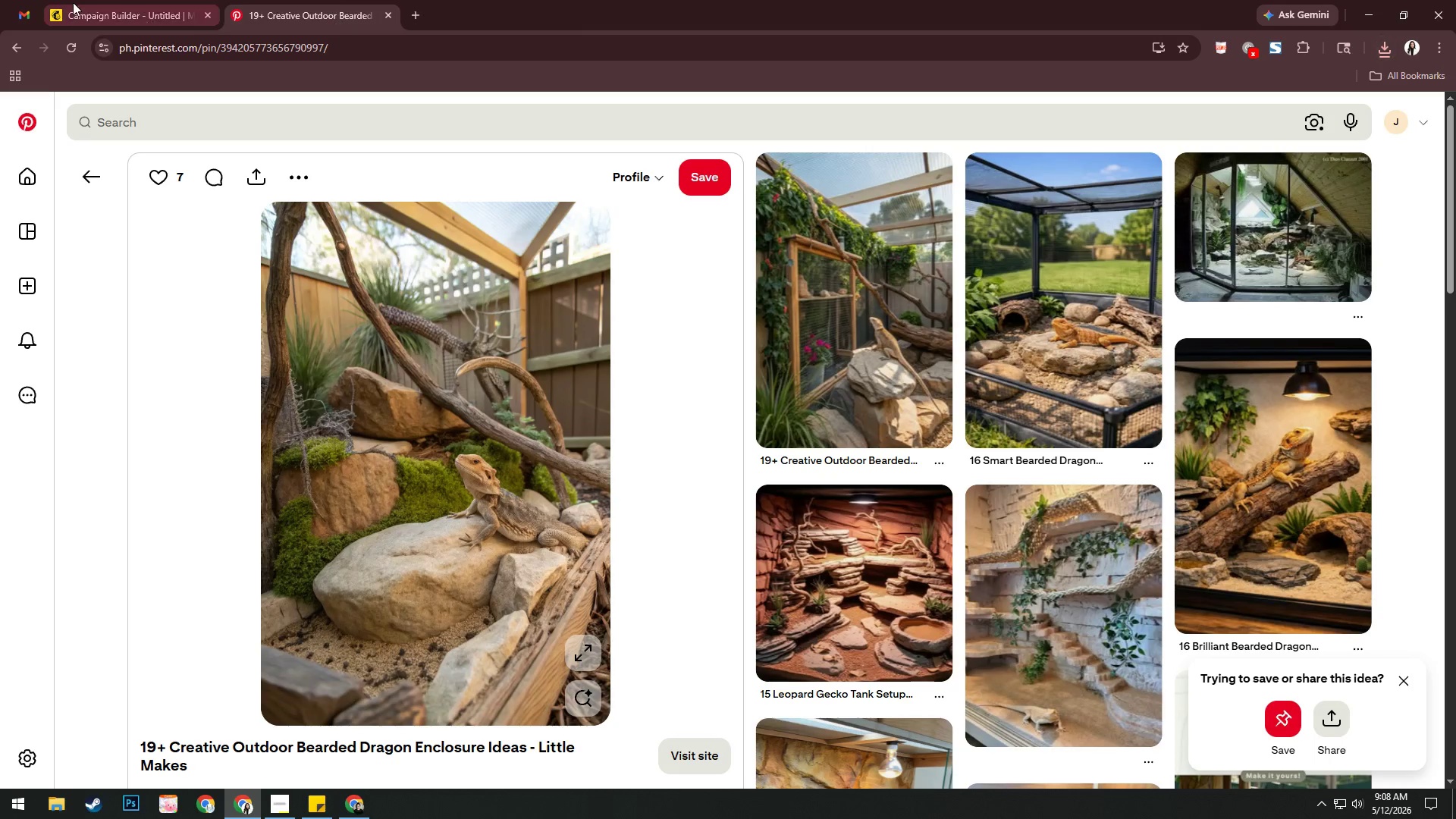 
left_click([73, 2])
 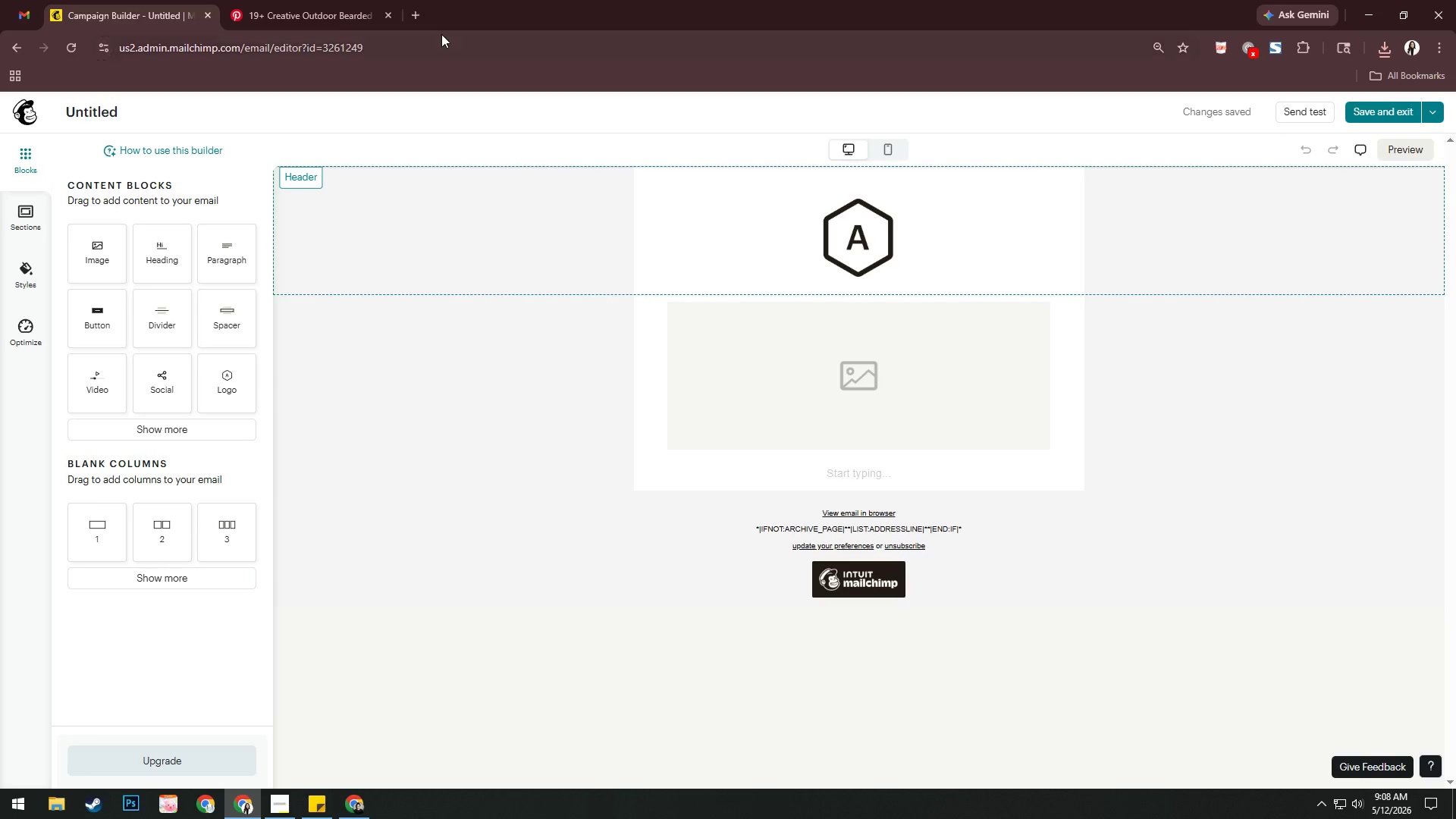 
left_click([419, 14])
 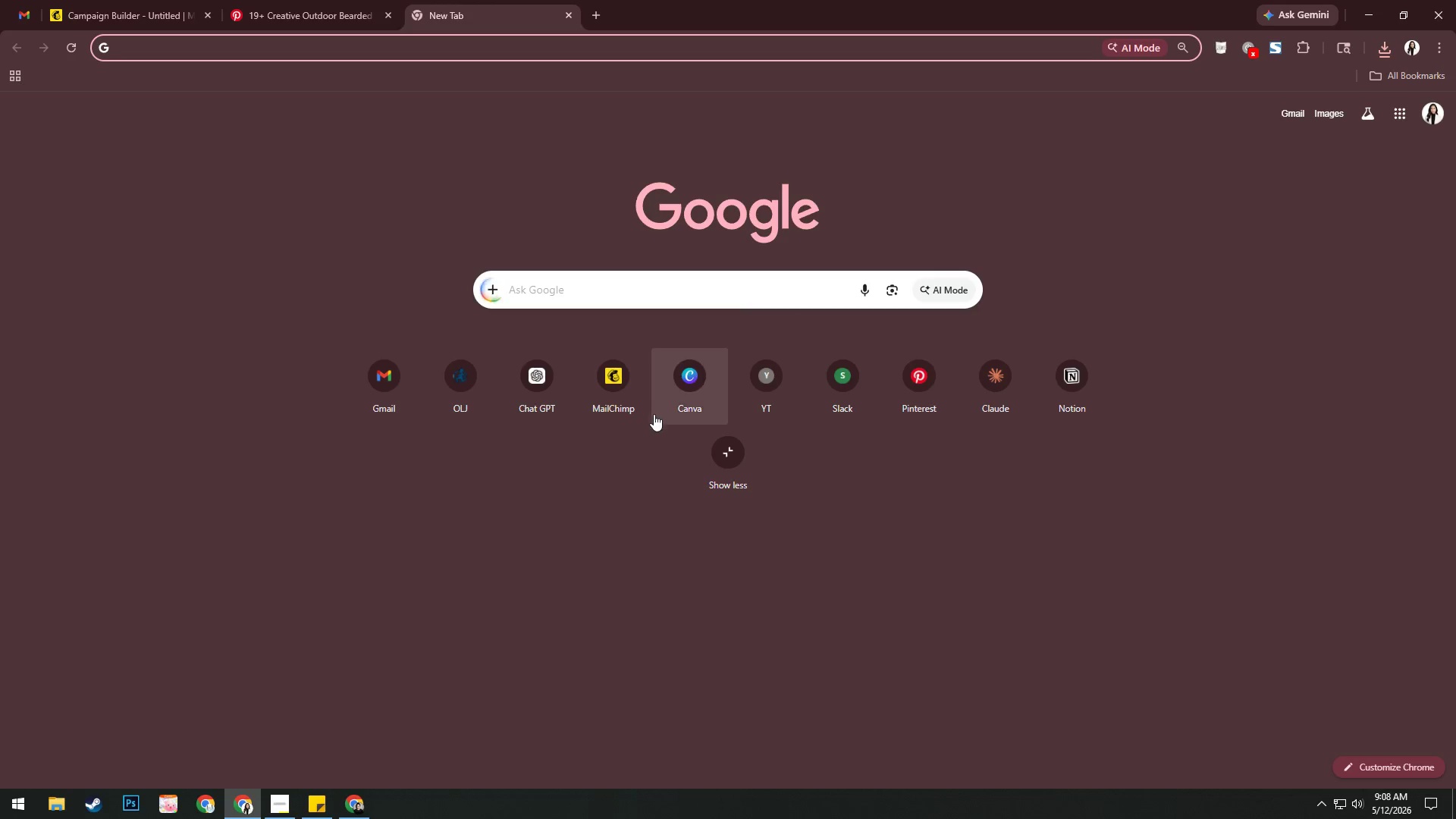 
left_click([698, 388])
 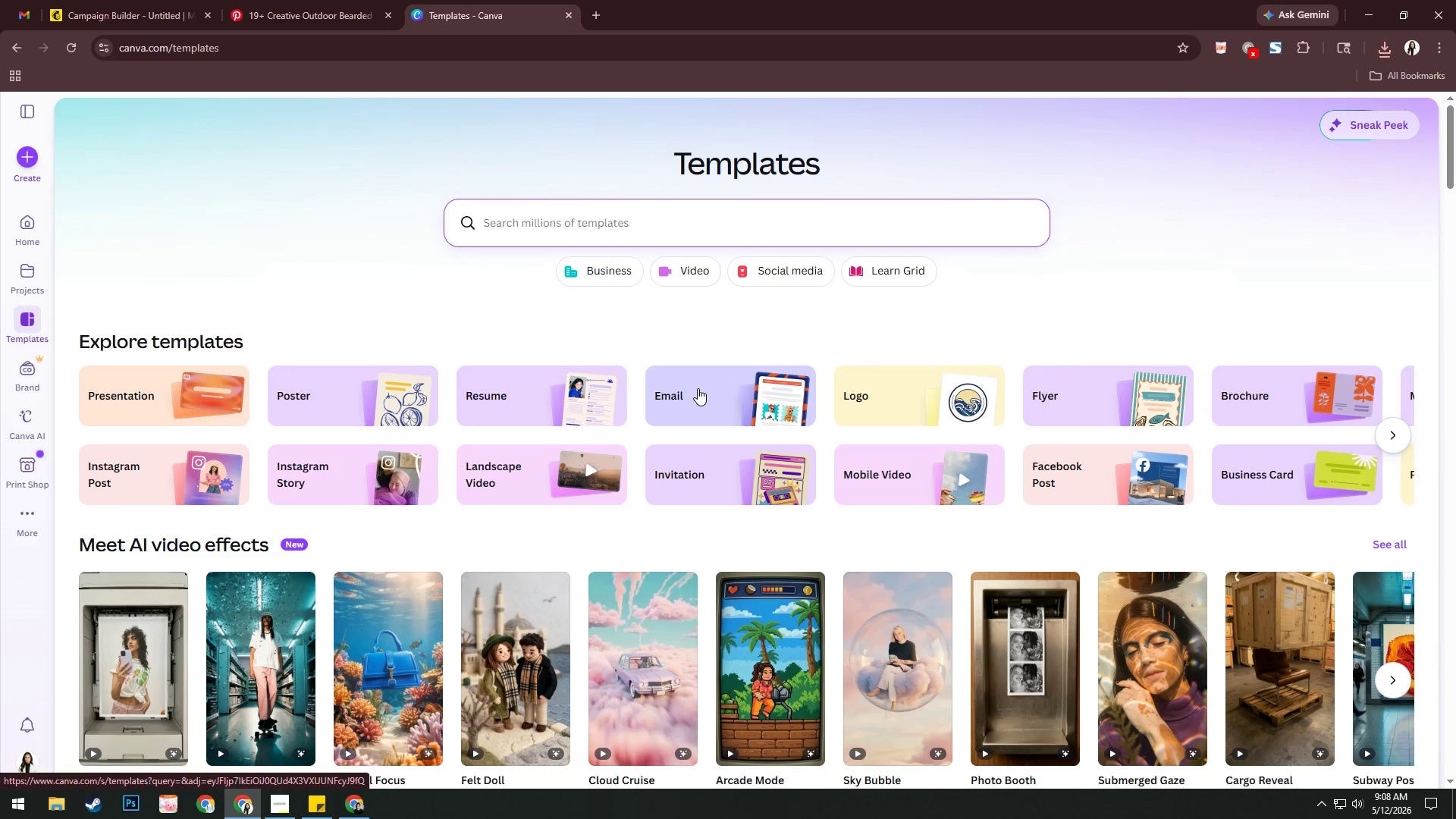 
wait(6.22)
 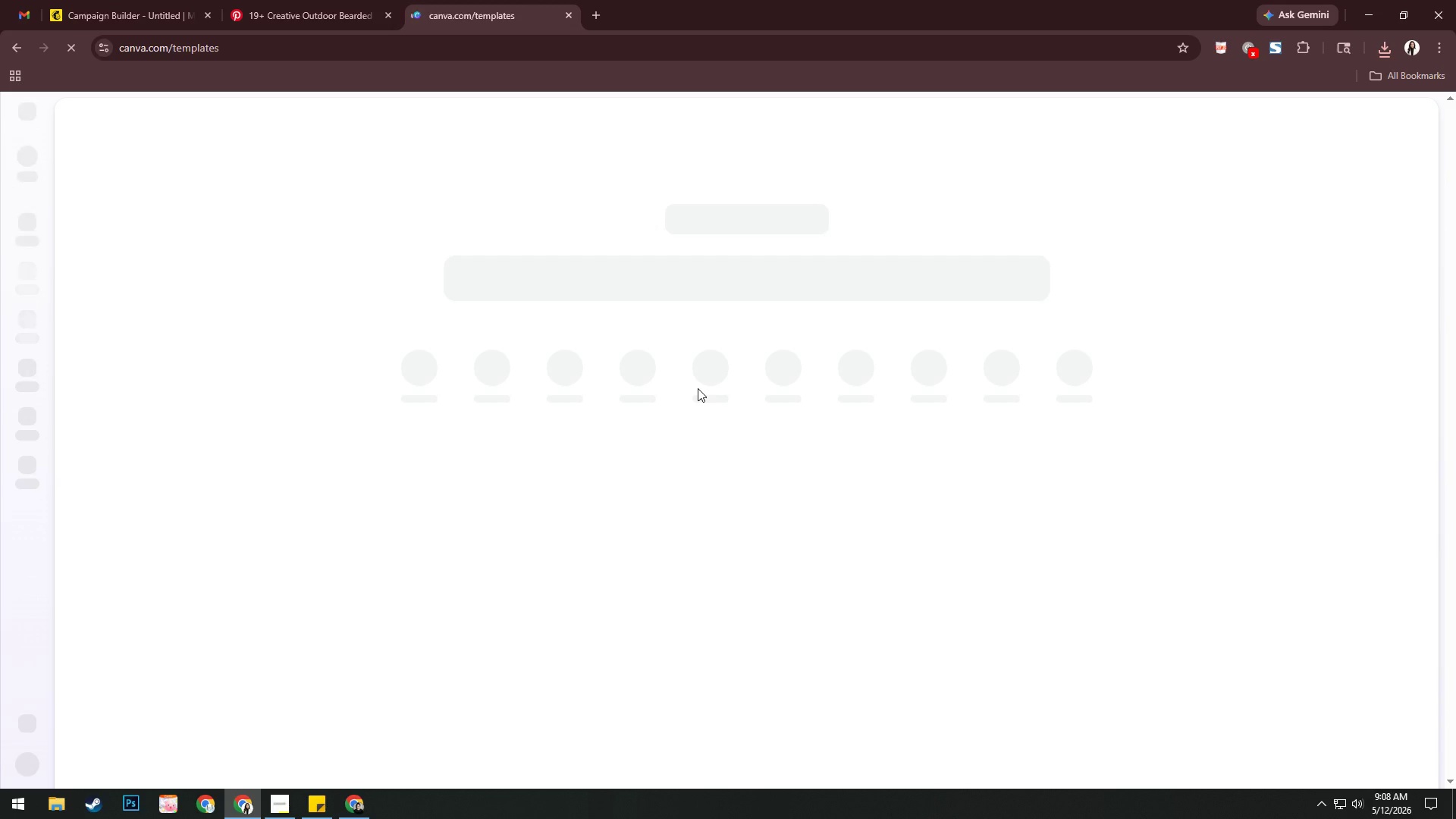 
left_click([24, 149])
 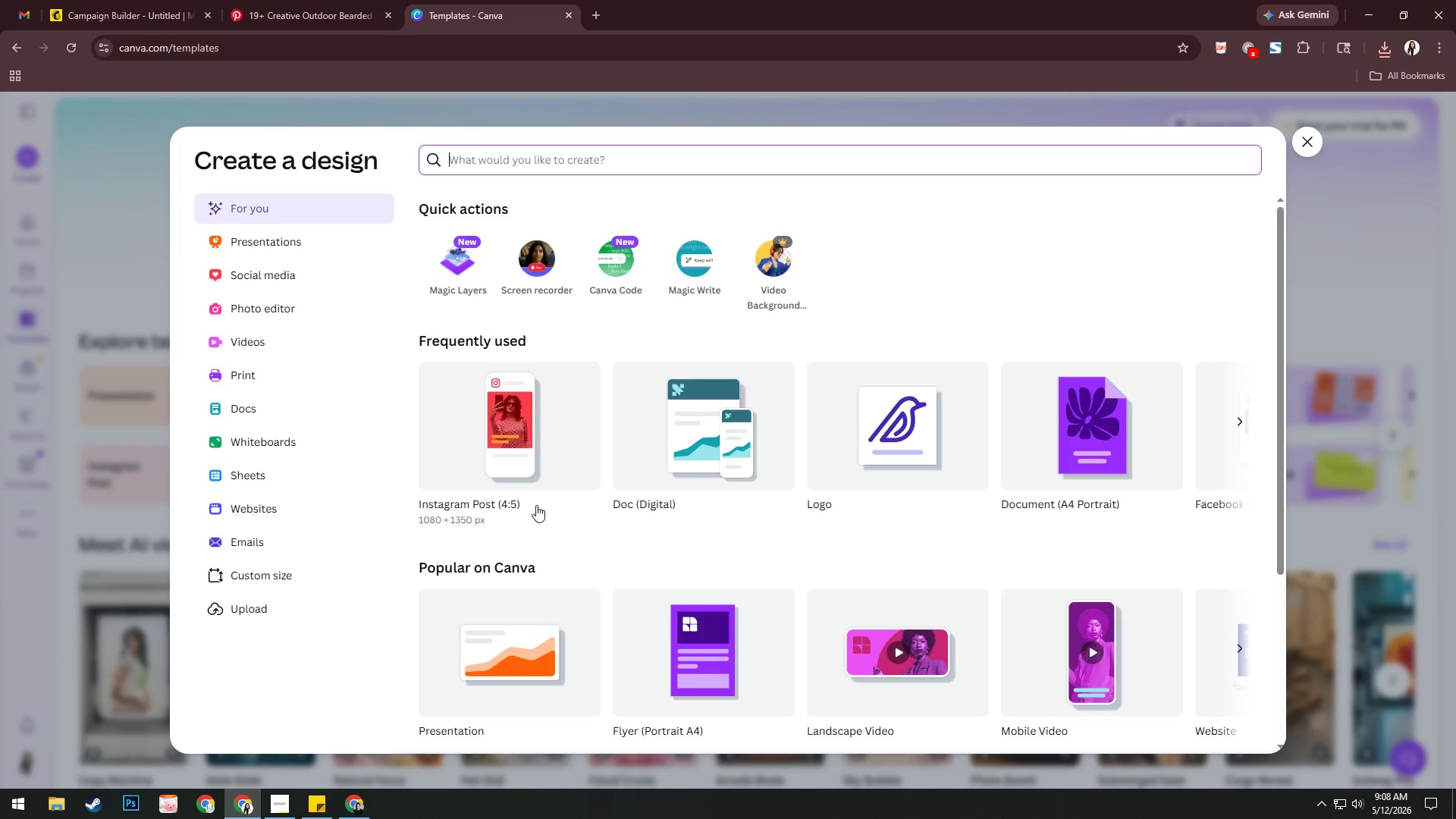 
left_click([315, 575])
 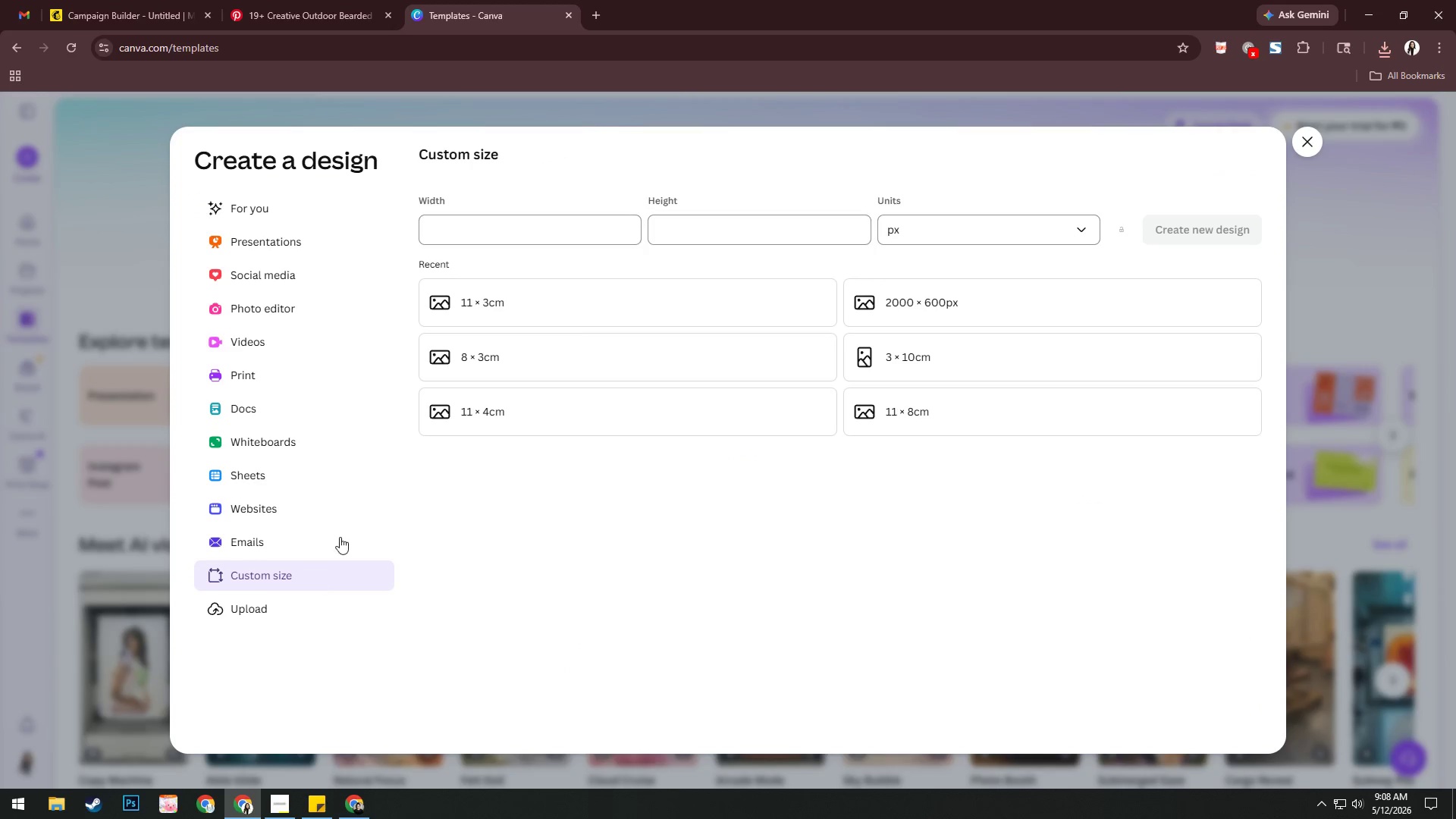 
left_click([590, 312])
 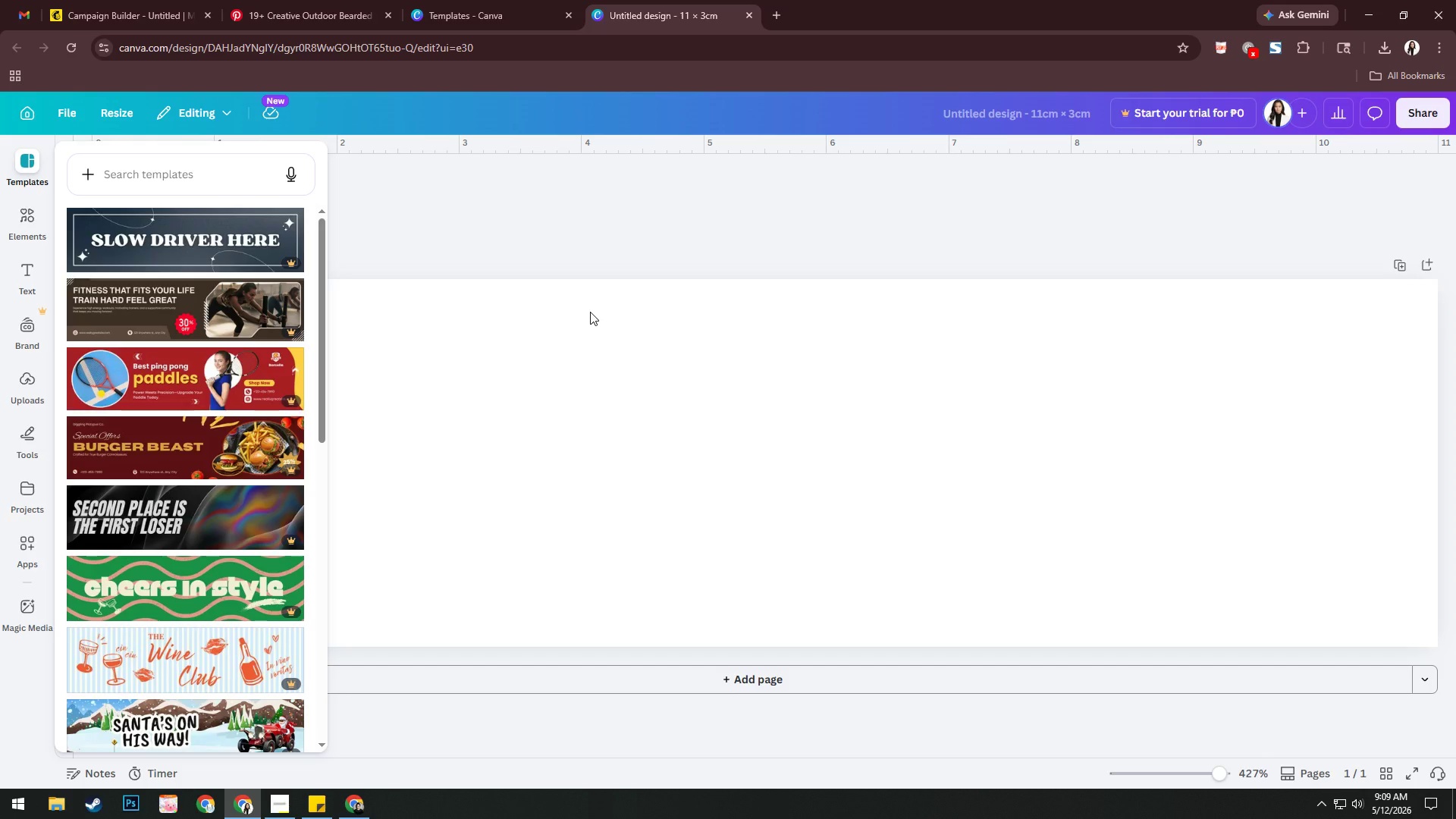 
wait(65.64)
 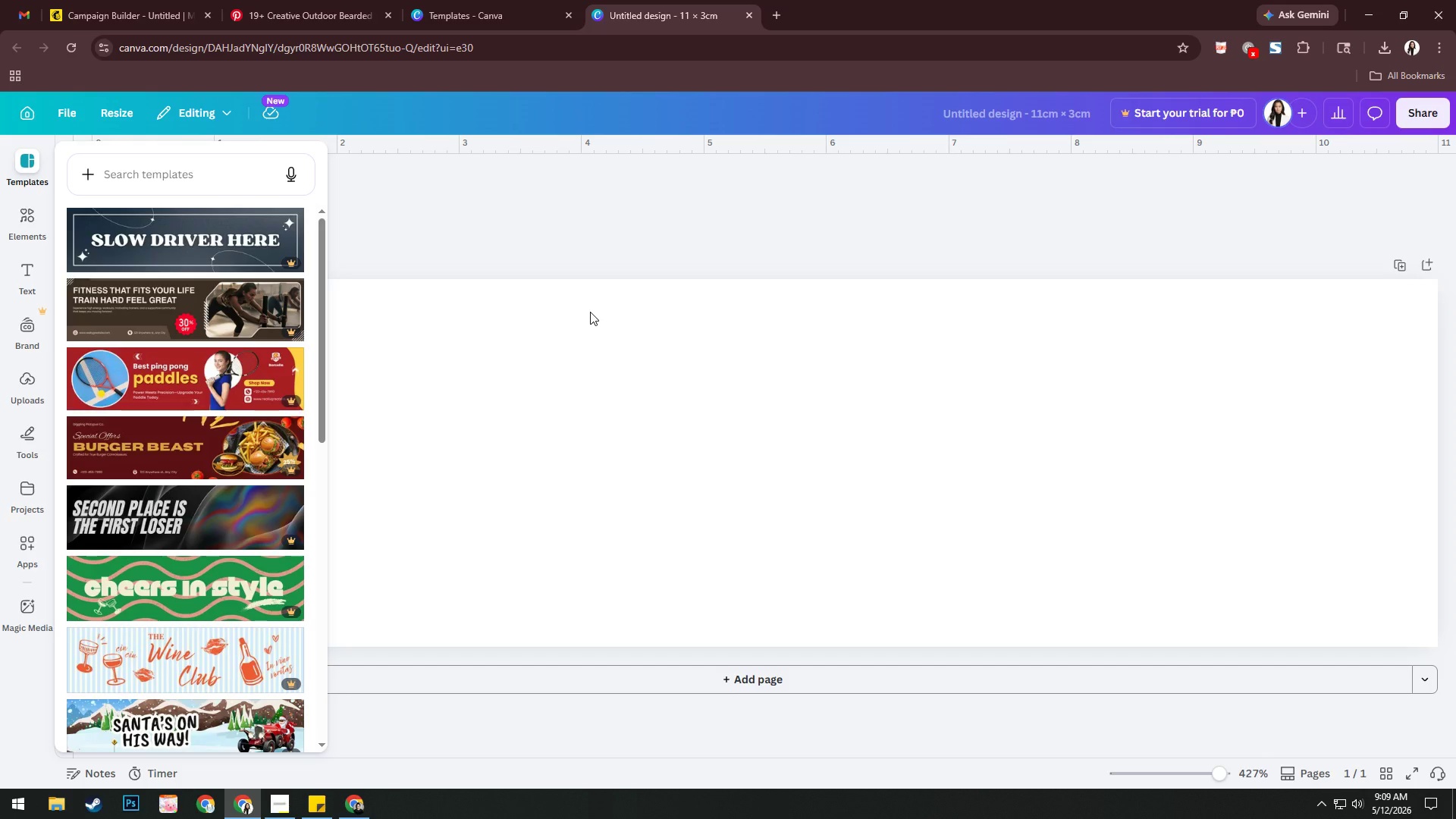 
left_click([23, 278])
 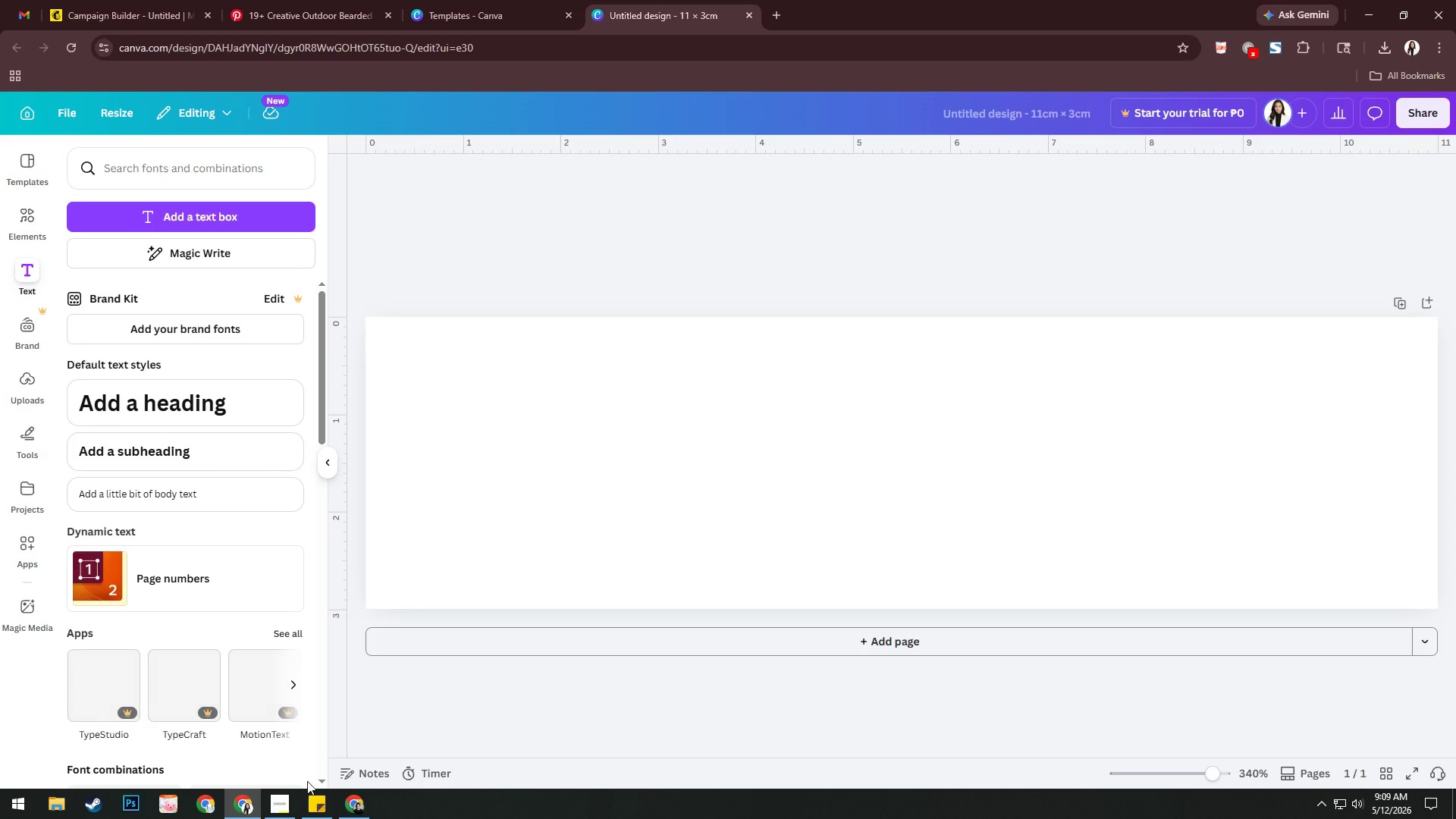 
left_click([284, 802])